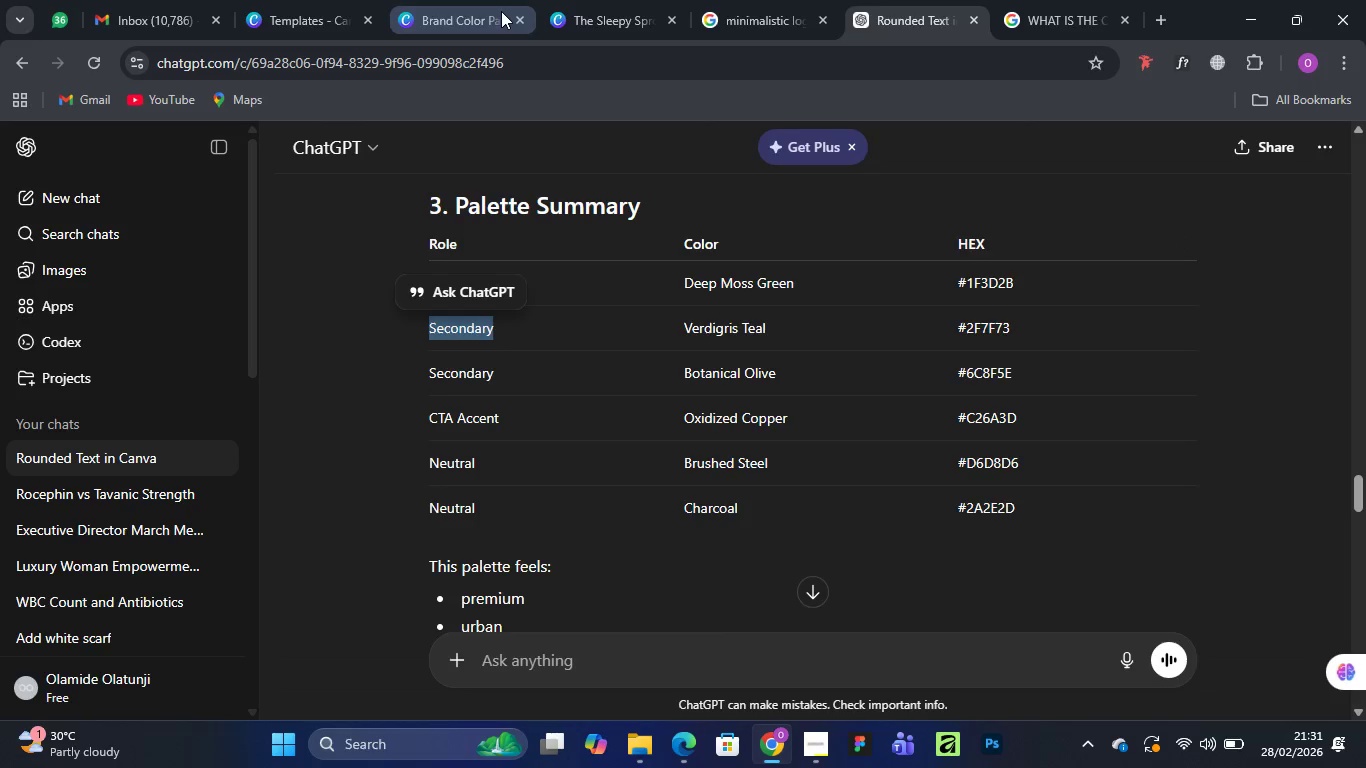 
left_click([464, 17])
 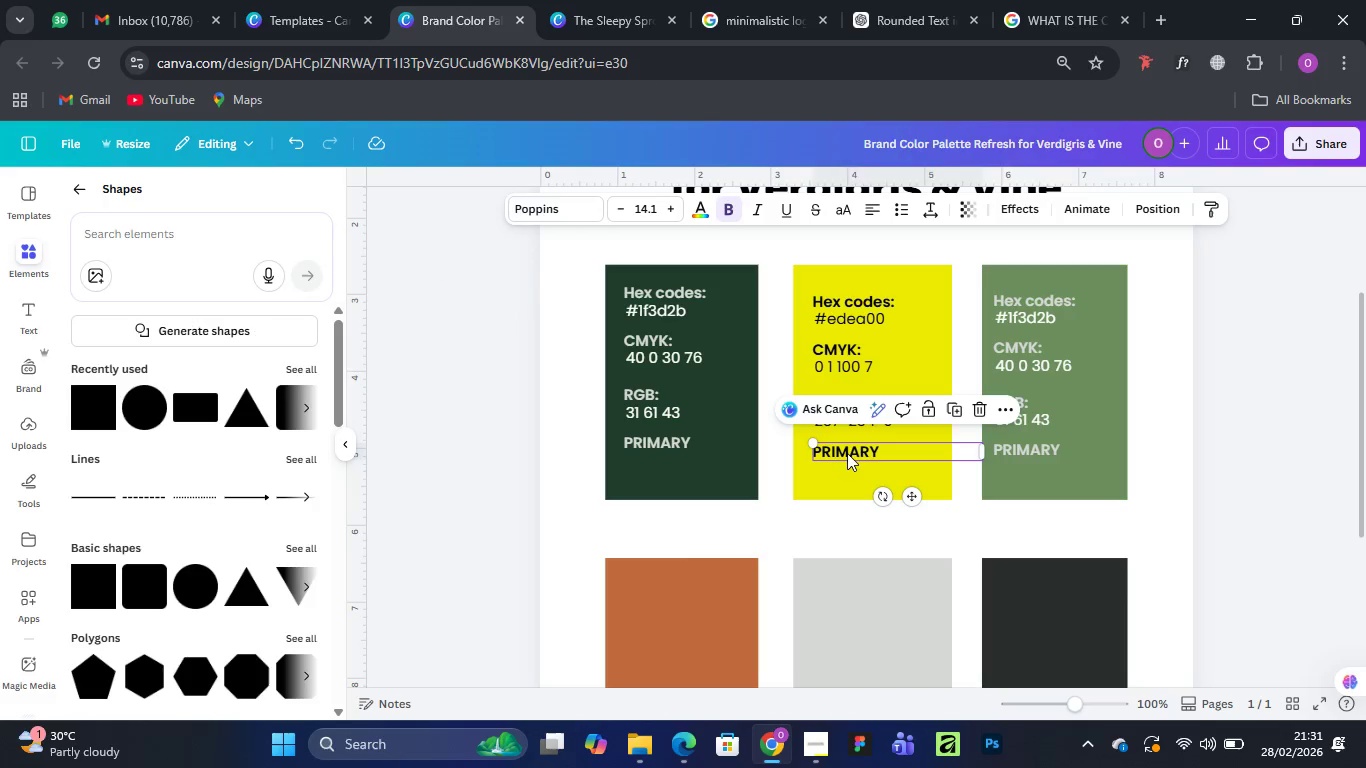 
double_click([848, 453])
 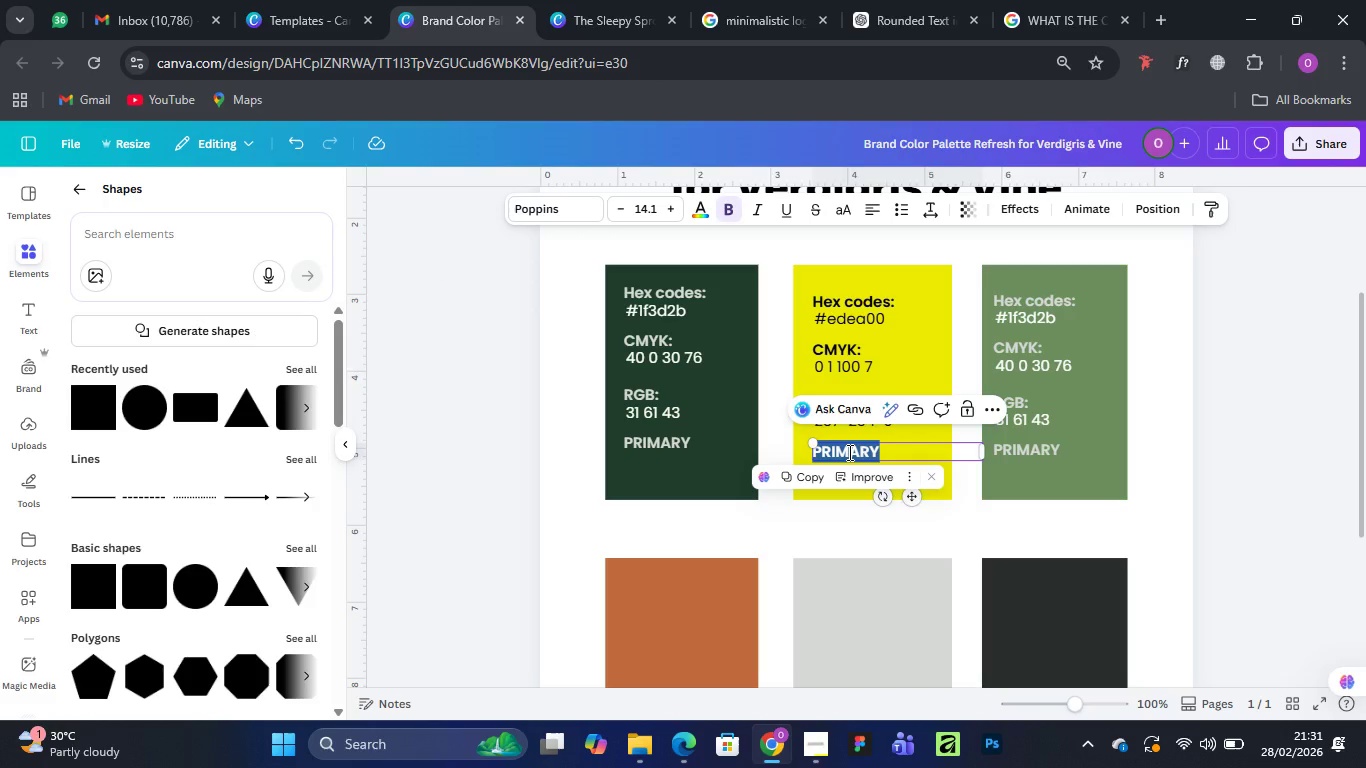 
key(Control+V)
 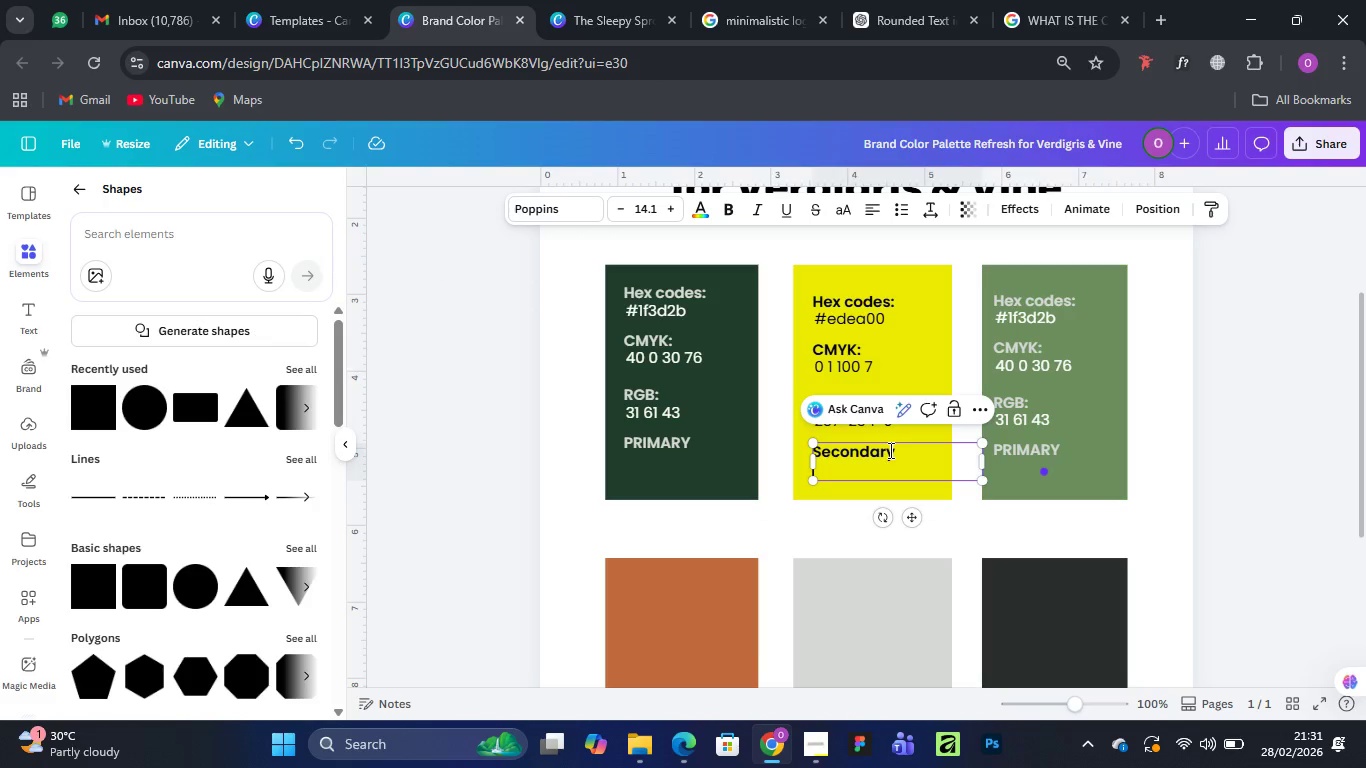 
key(Backspace)
 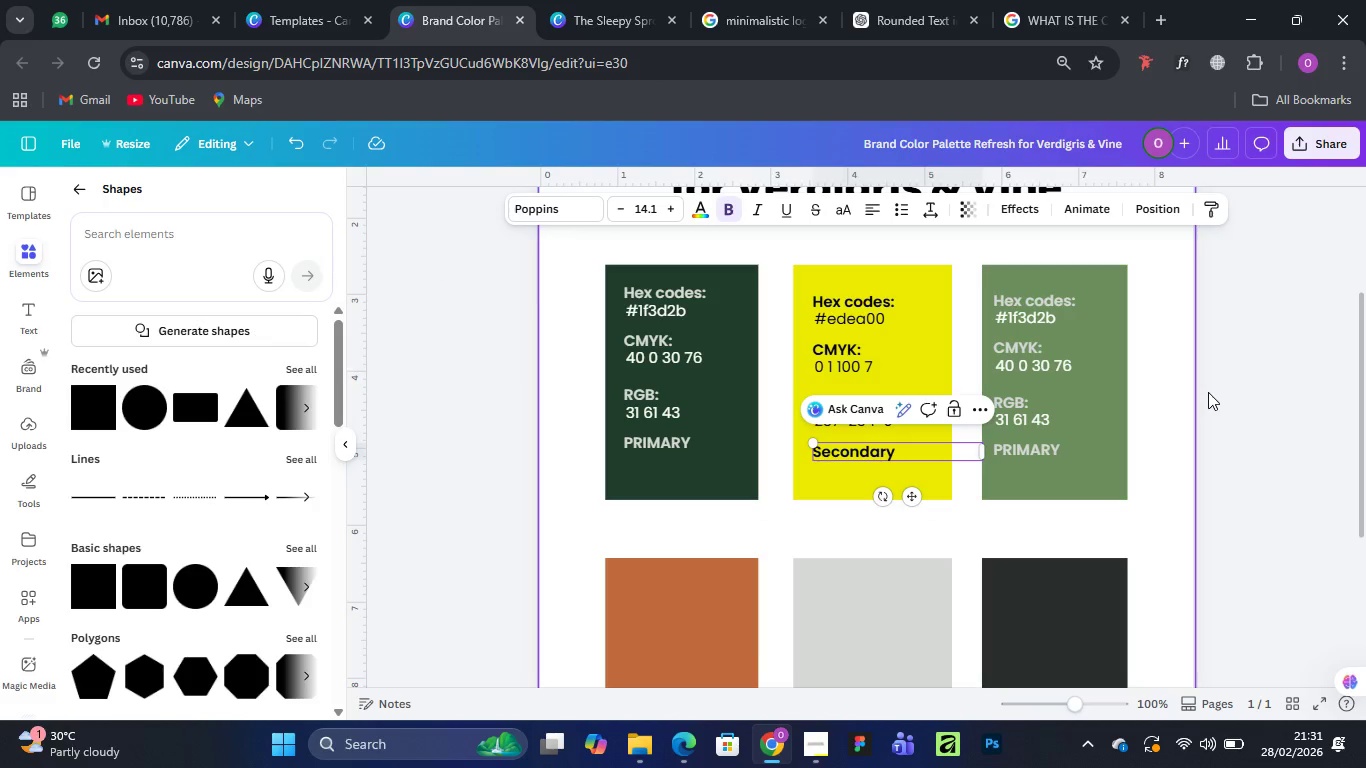 
left_click([1248, 372])
 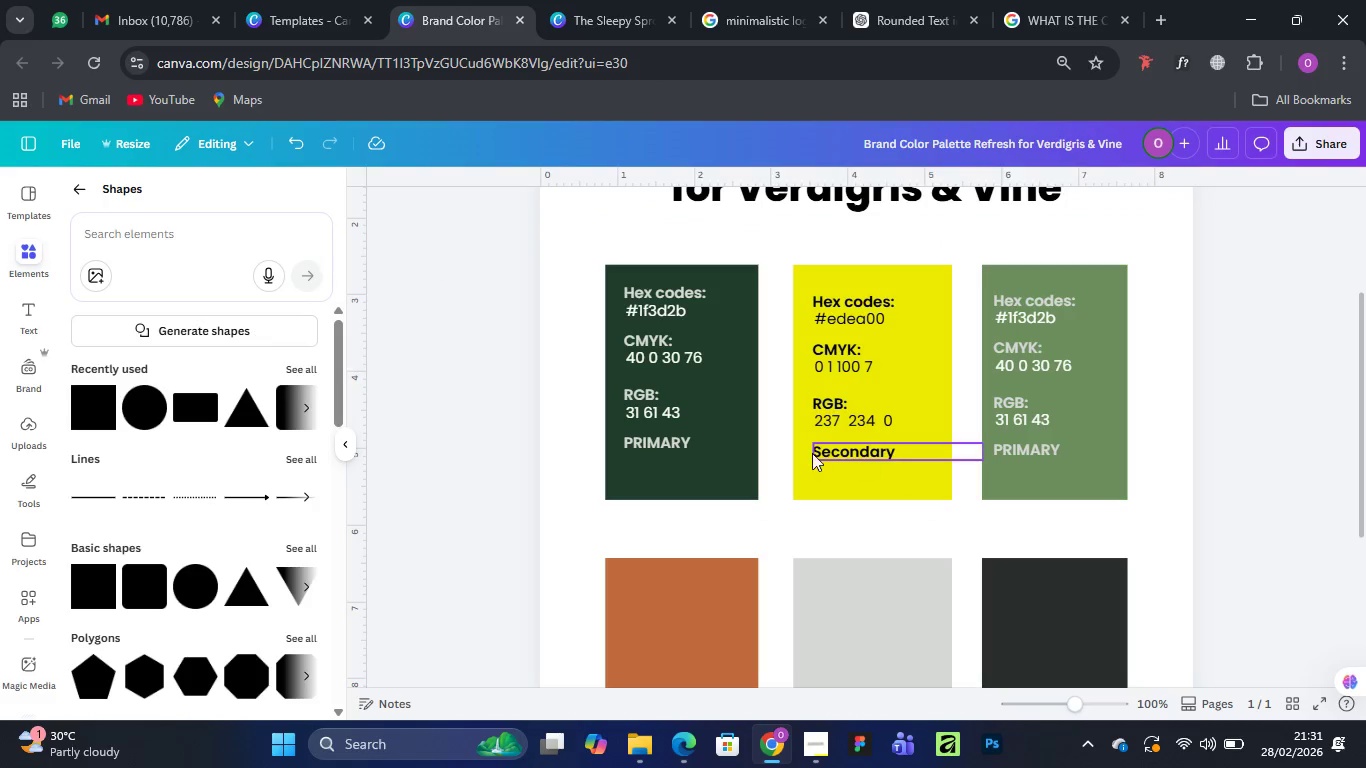 
left_click([653, 453])
 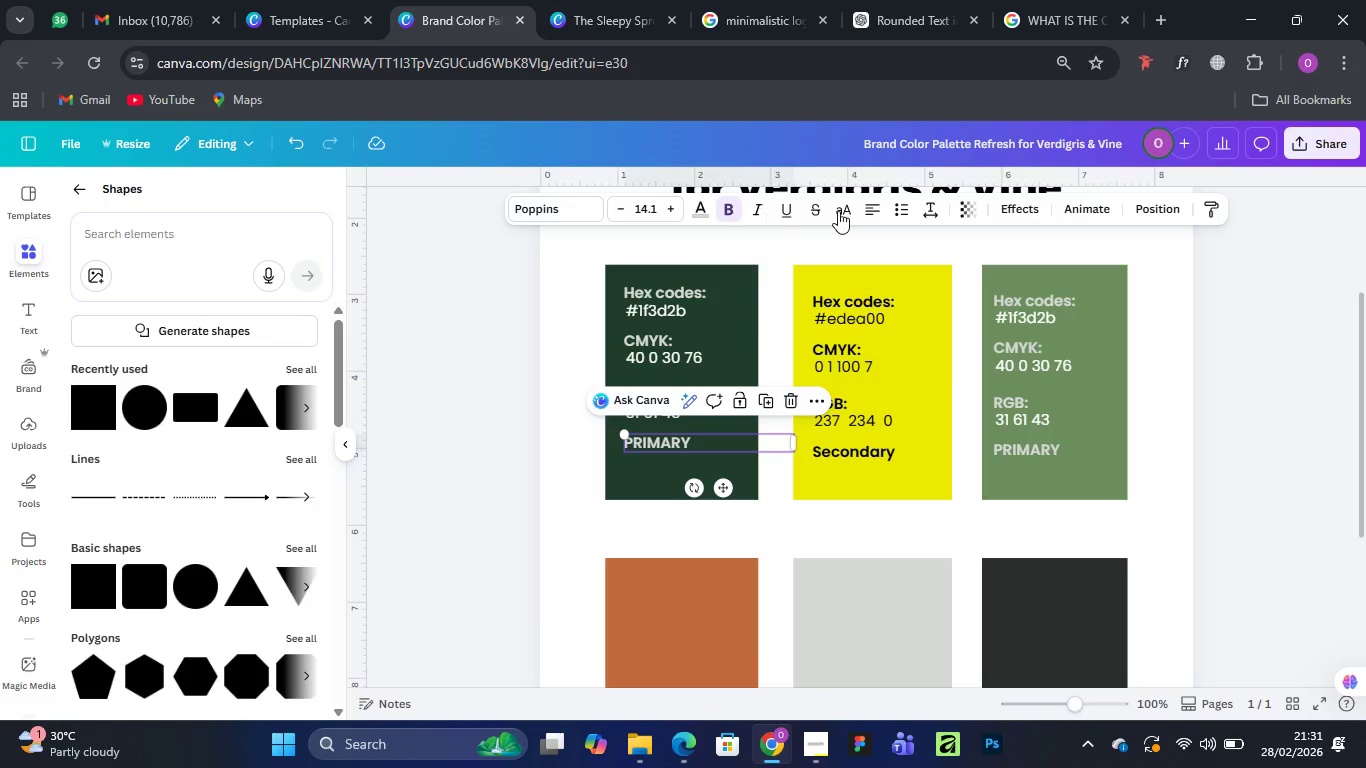 
left_click([838, 211])
 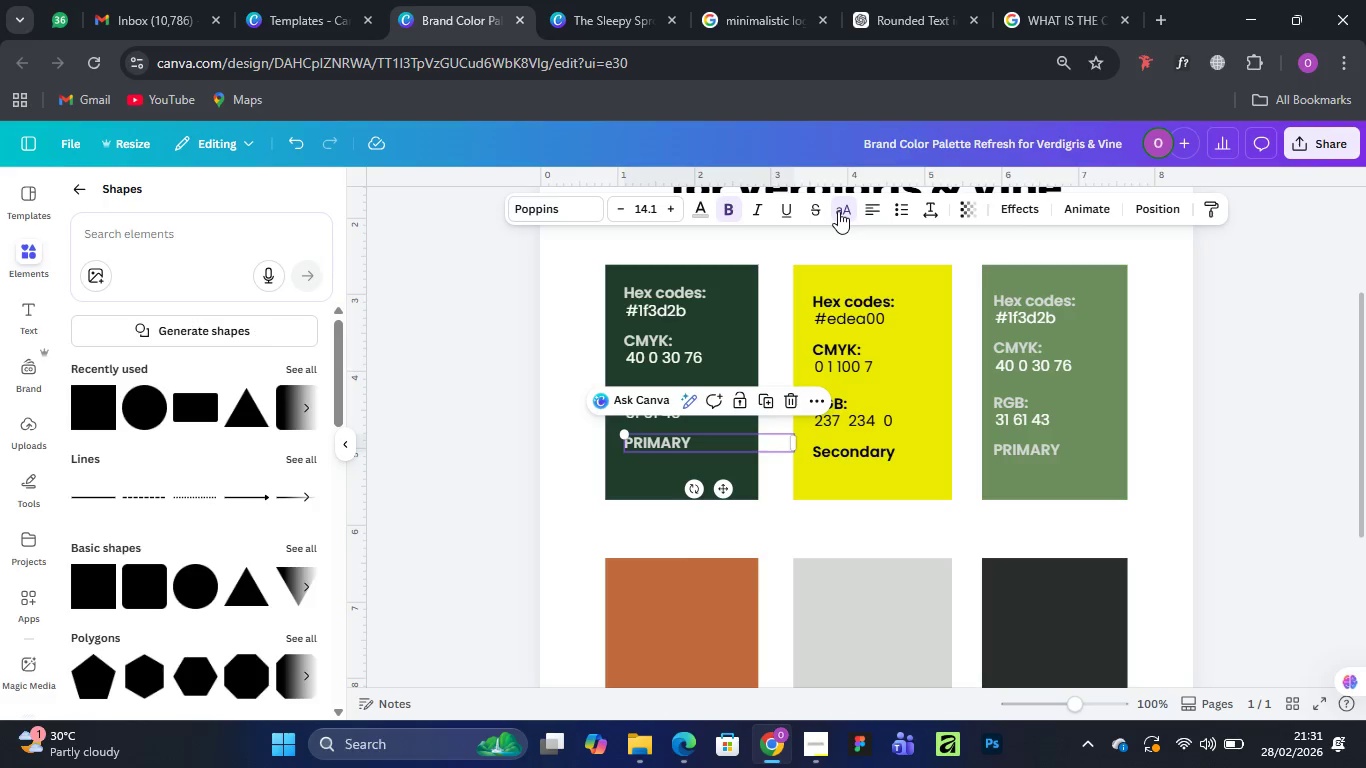 
left_click([839, 210])
 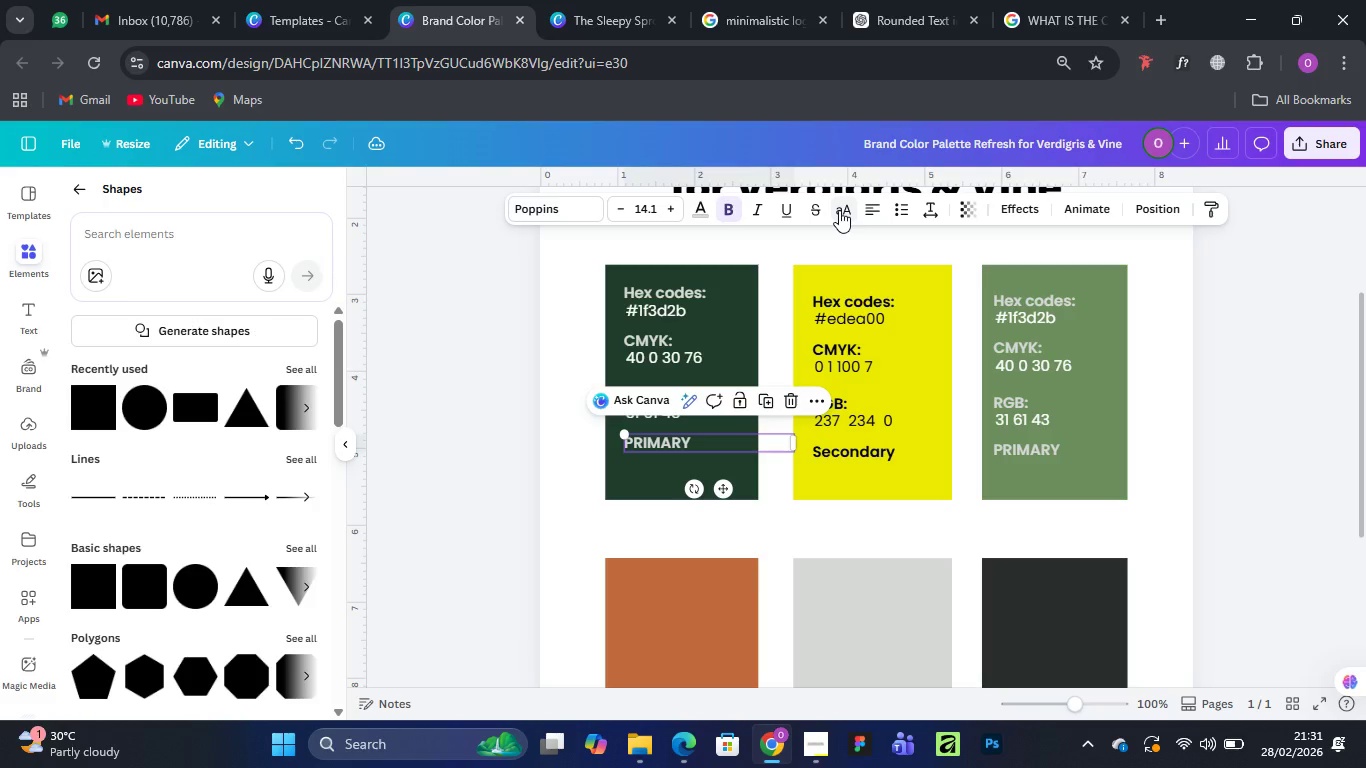 
left_click([839, 210])
 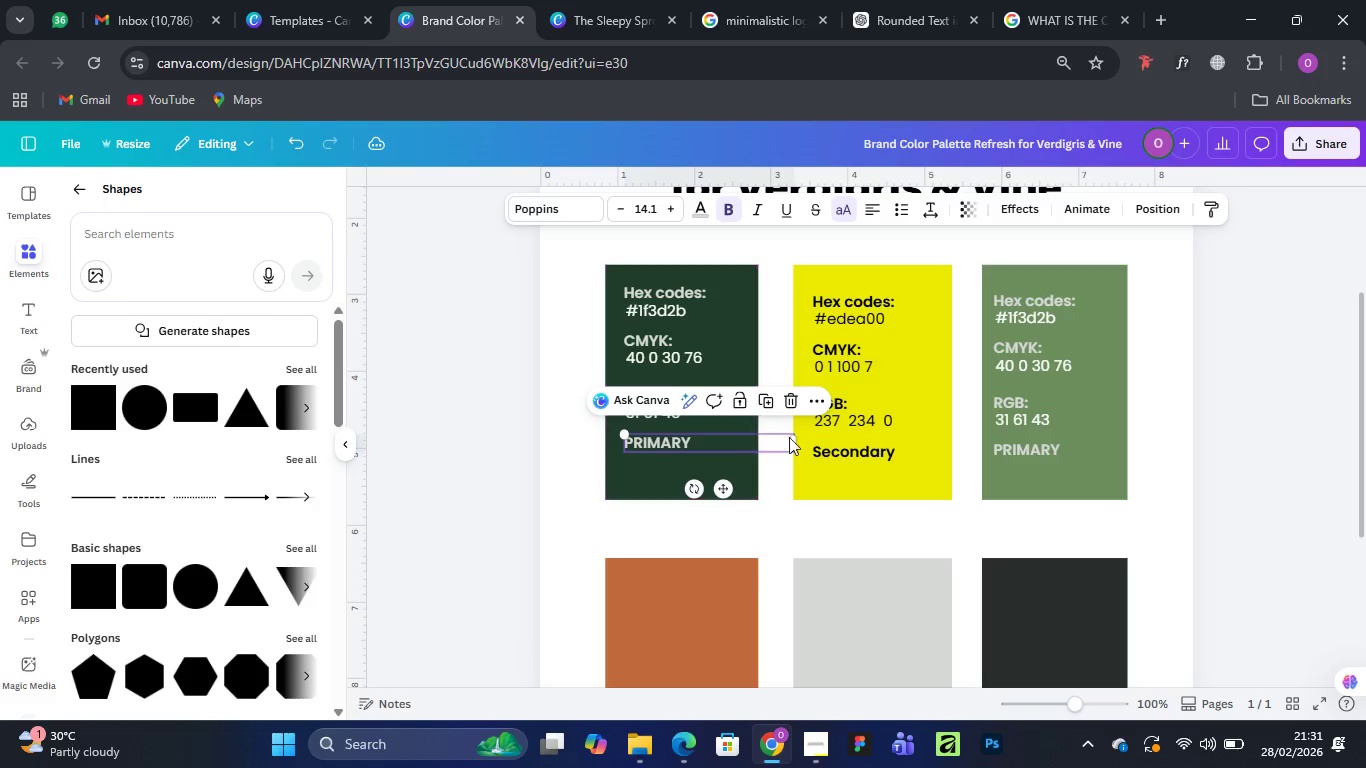 
left_click([859, 450])
 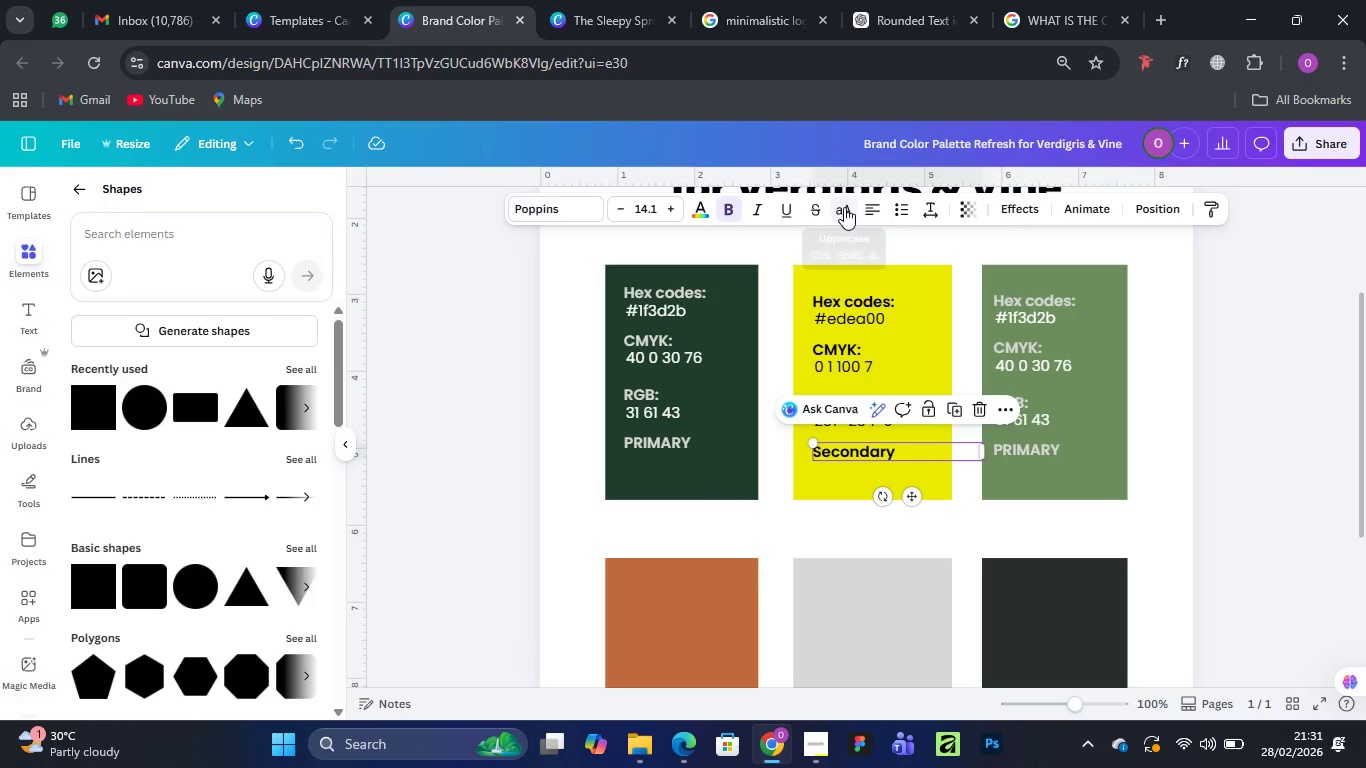 
left_click([844, 207])
 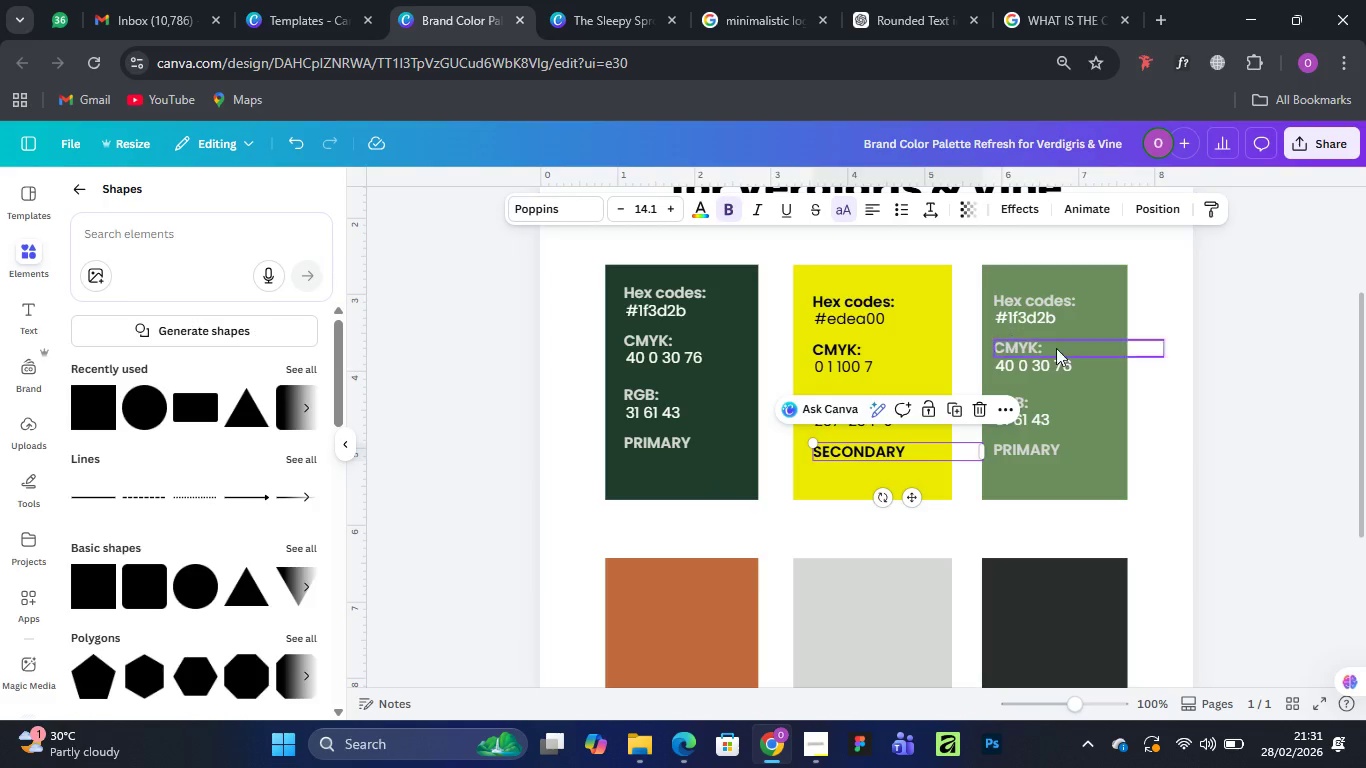 
left_click([1048, 450])
 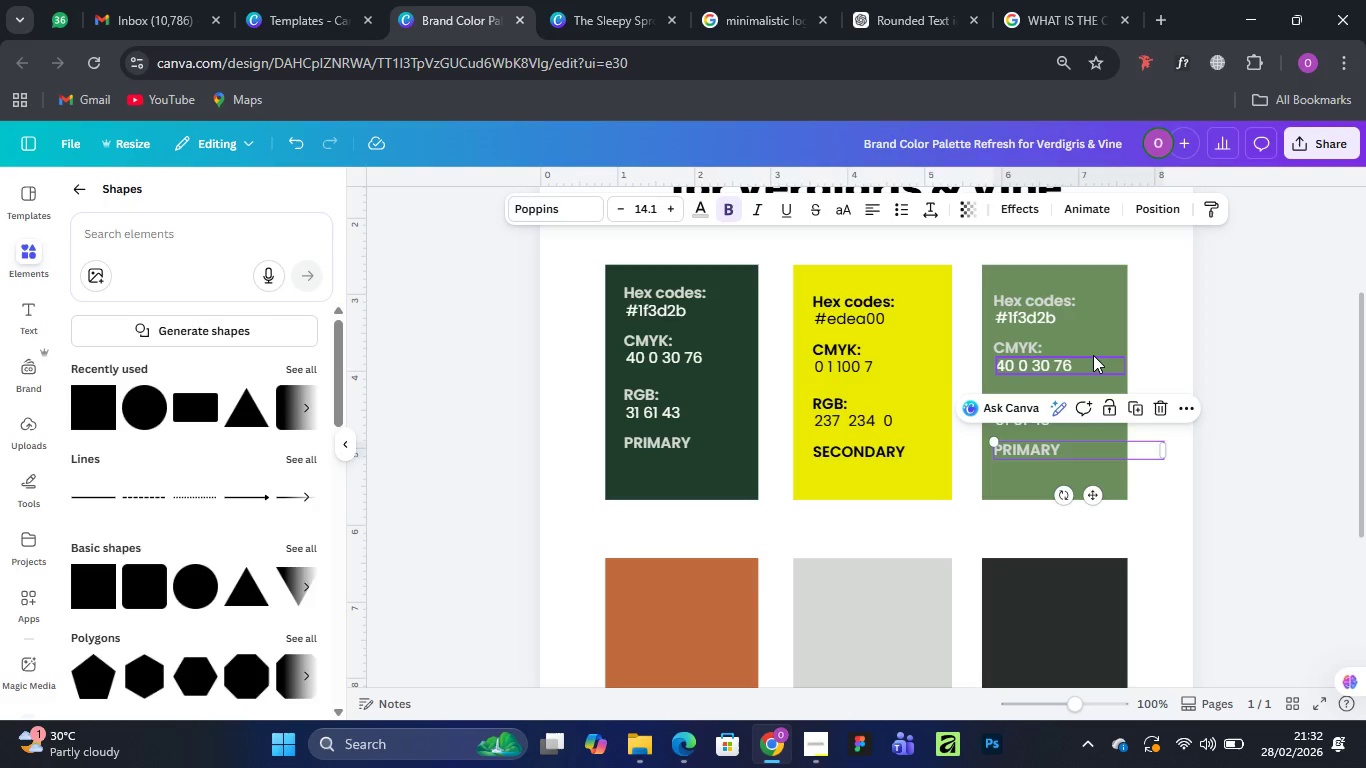 
wait(36.17)
 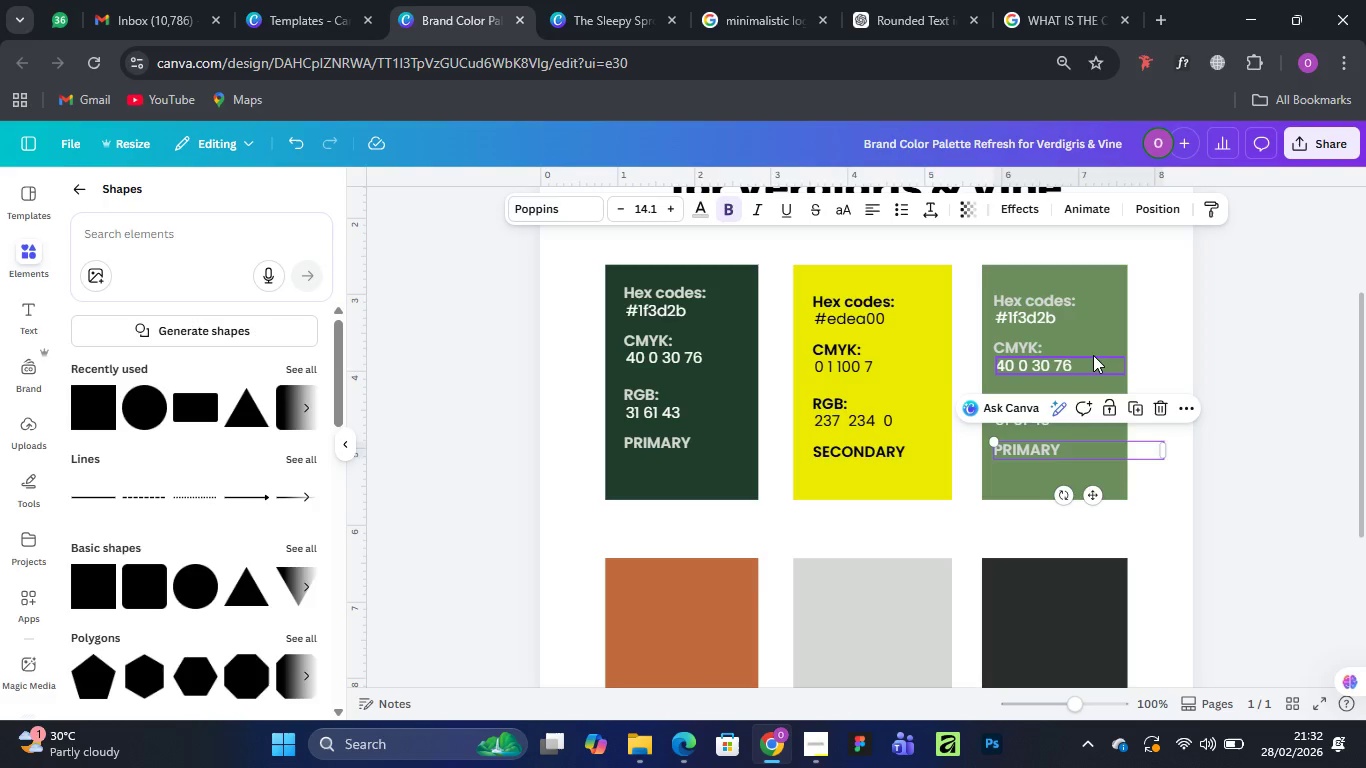 
left_click([1096, 276])
 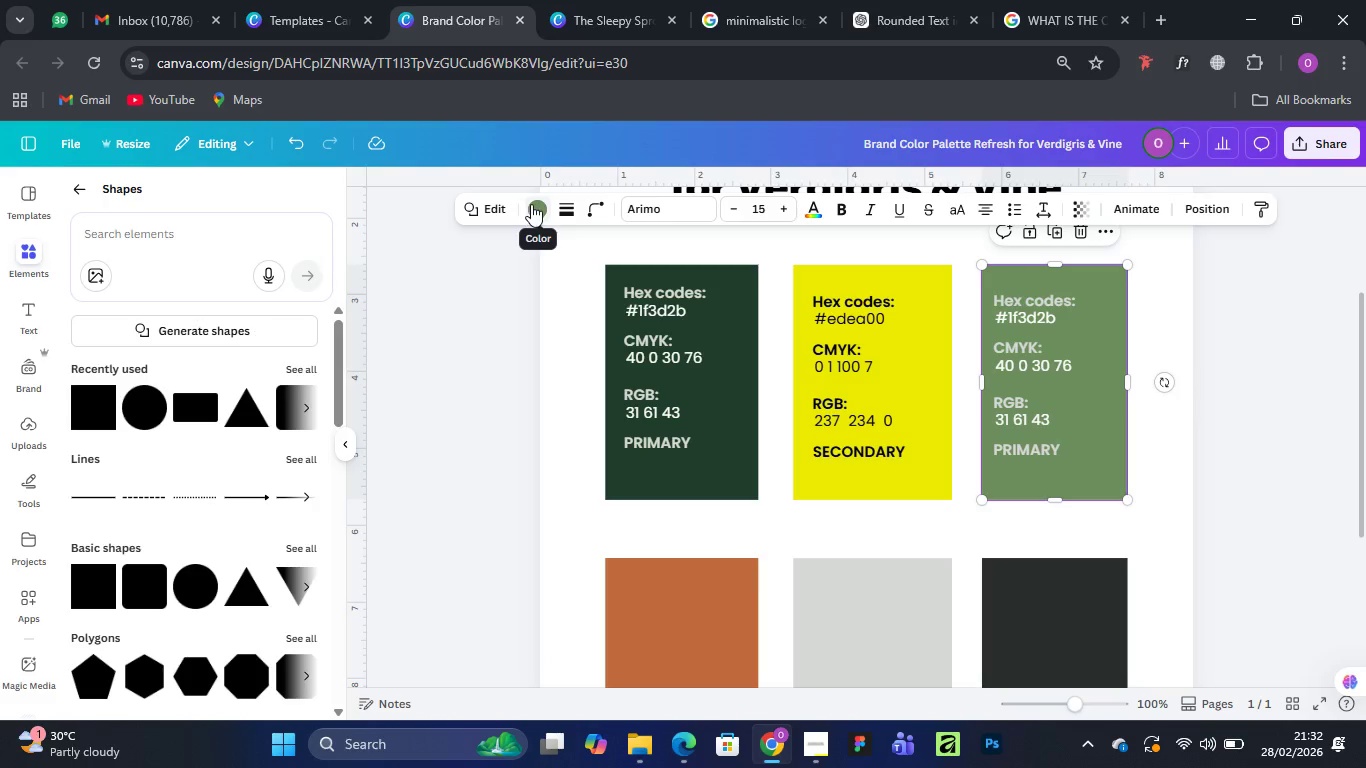 
left_click([535, 206])
 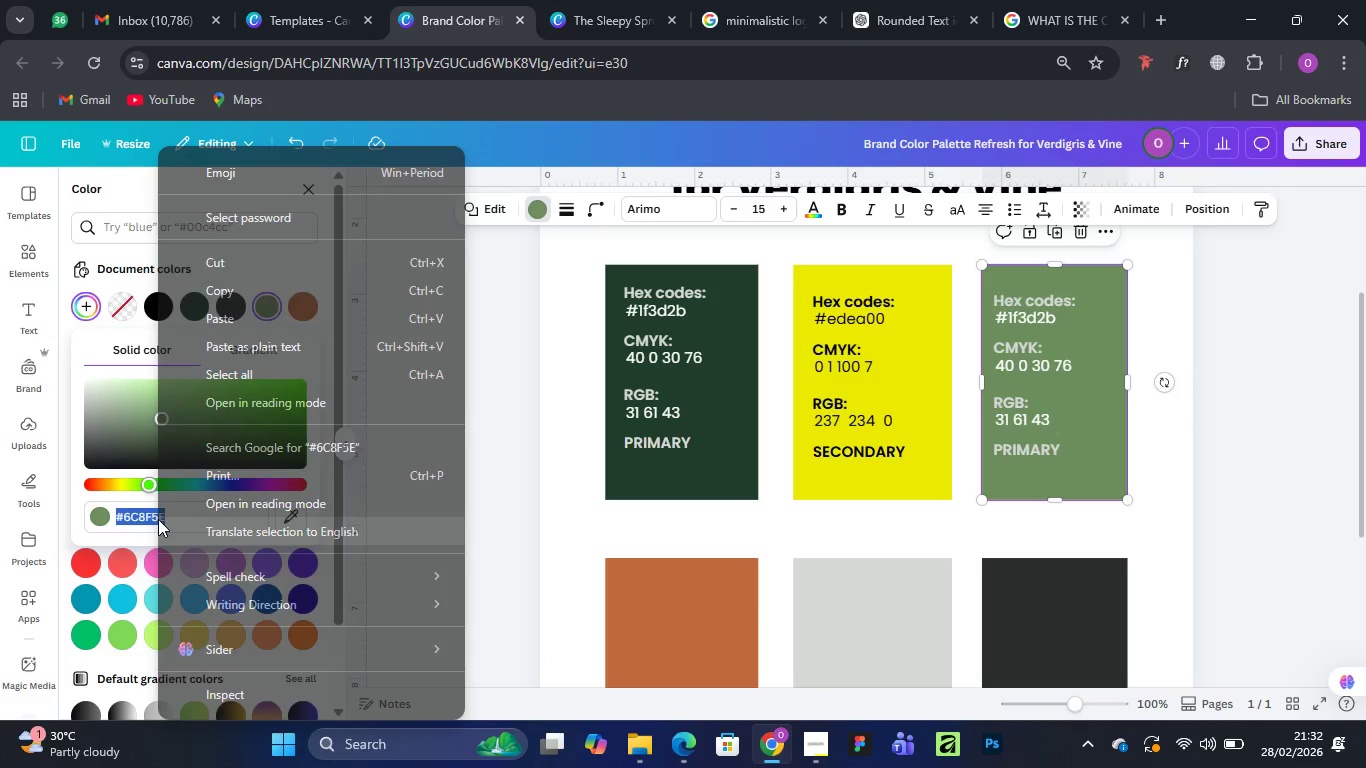 
left_click([241, 283])
 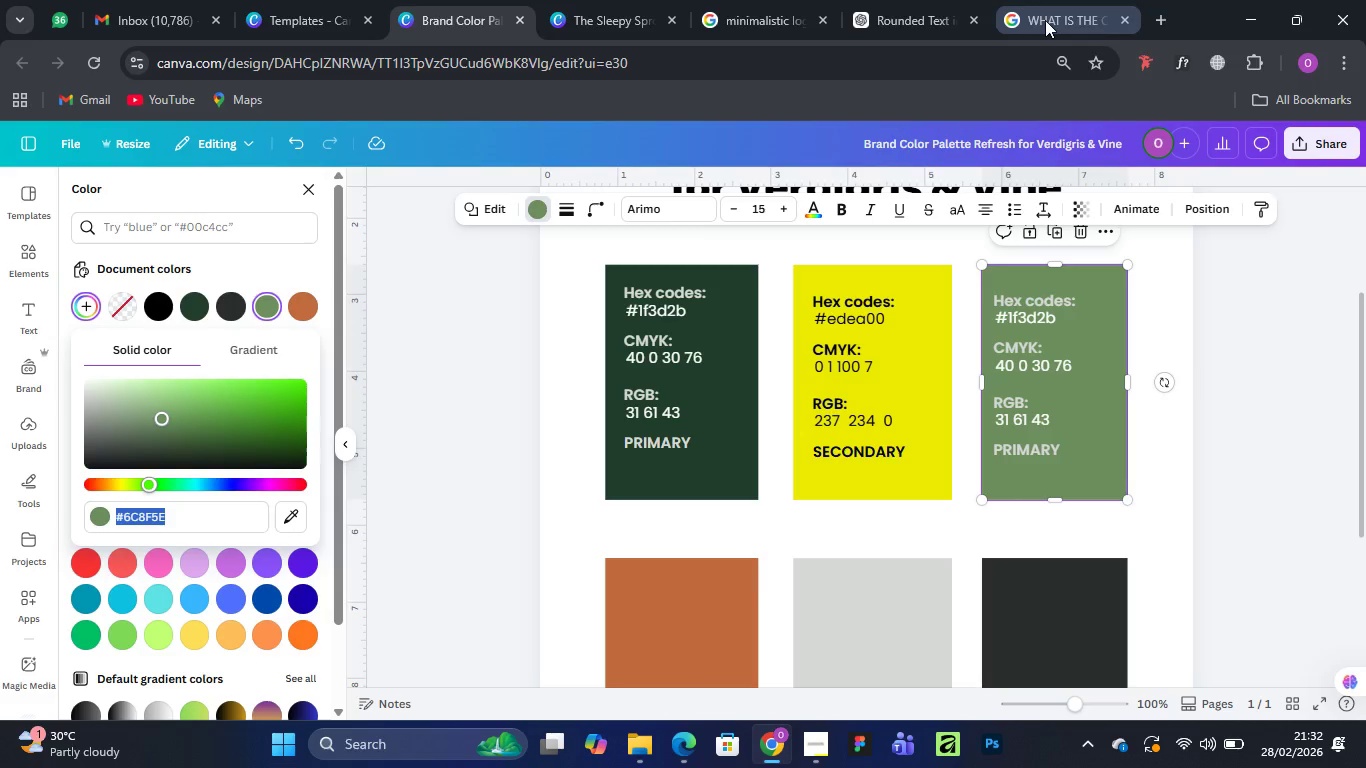 
left_click([1045, 20])
 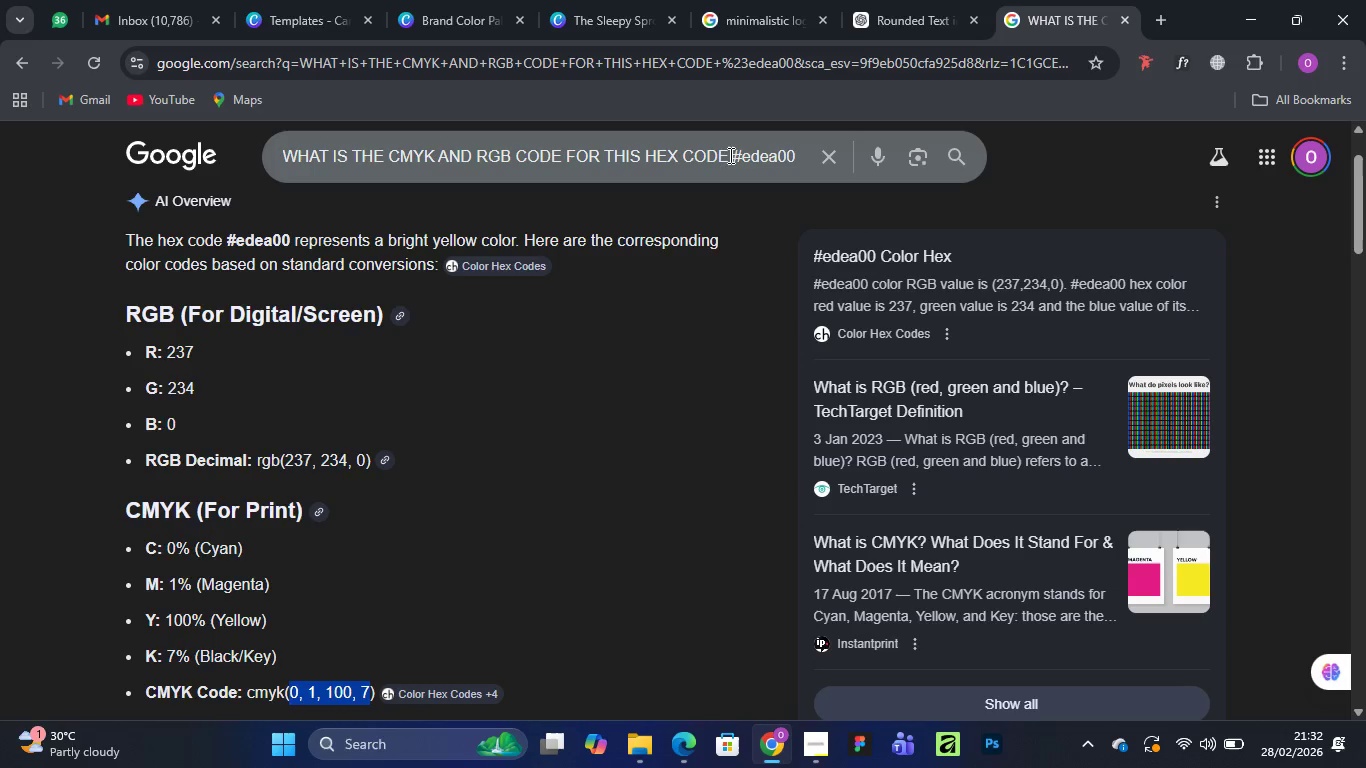 
left_click_drag(start_coordinate=[732, 155], to_coordinate=[800, 156])
 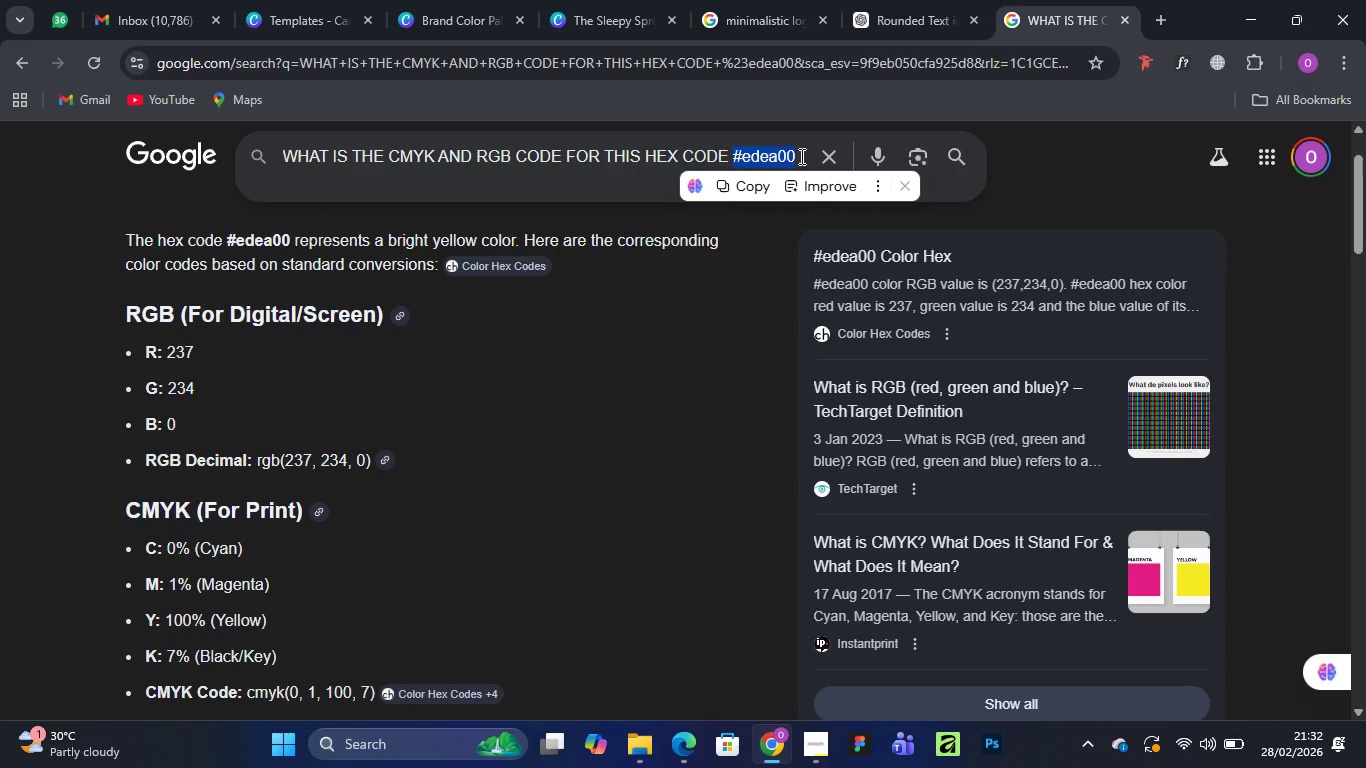 
key(Control+V)
 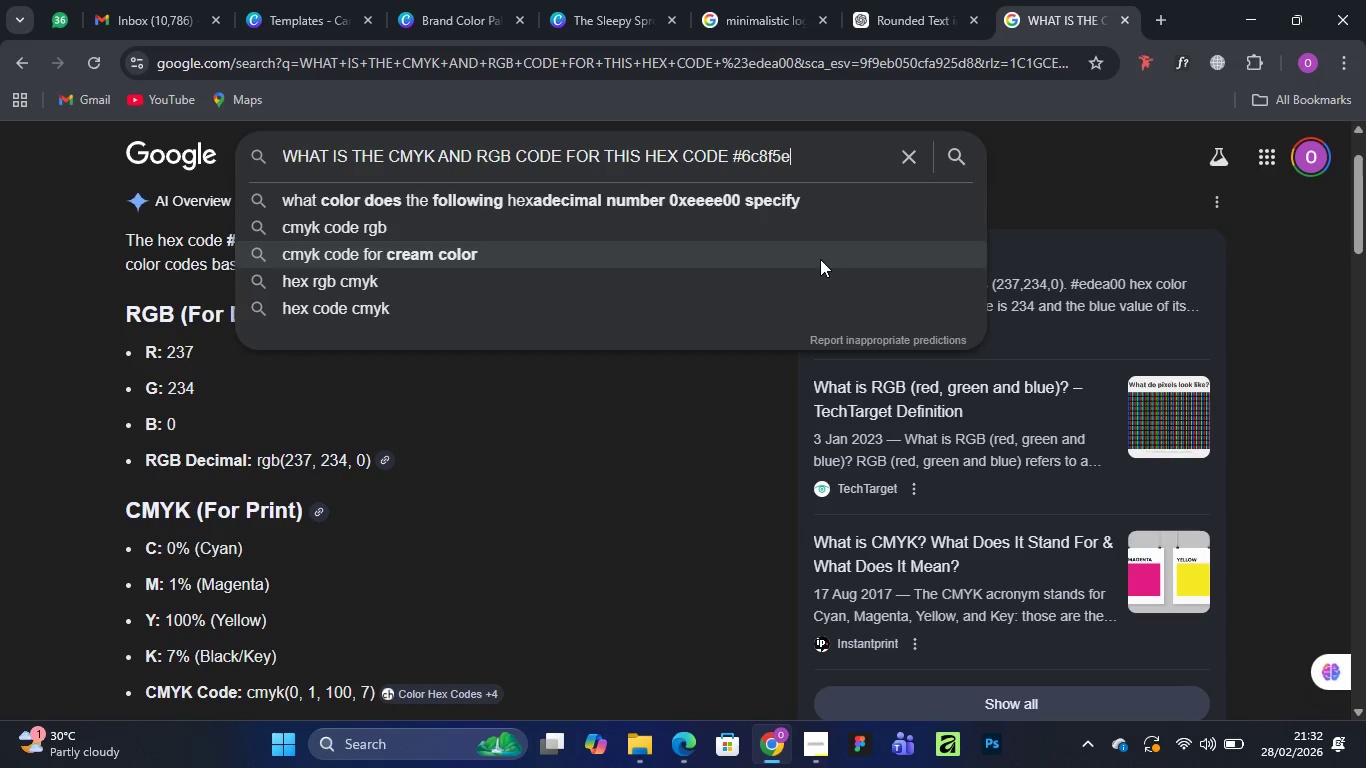 
left_click([1039, 151])
 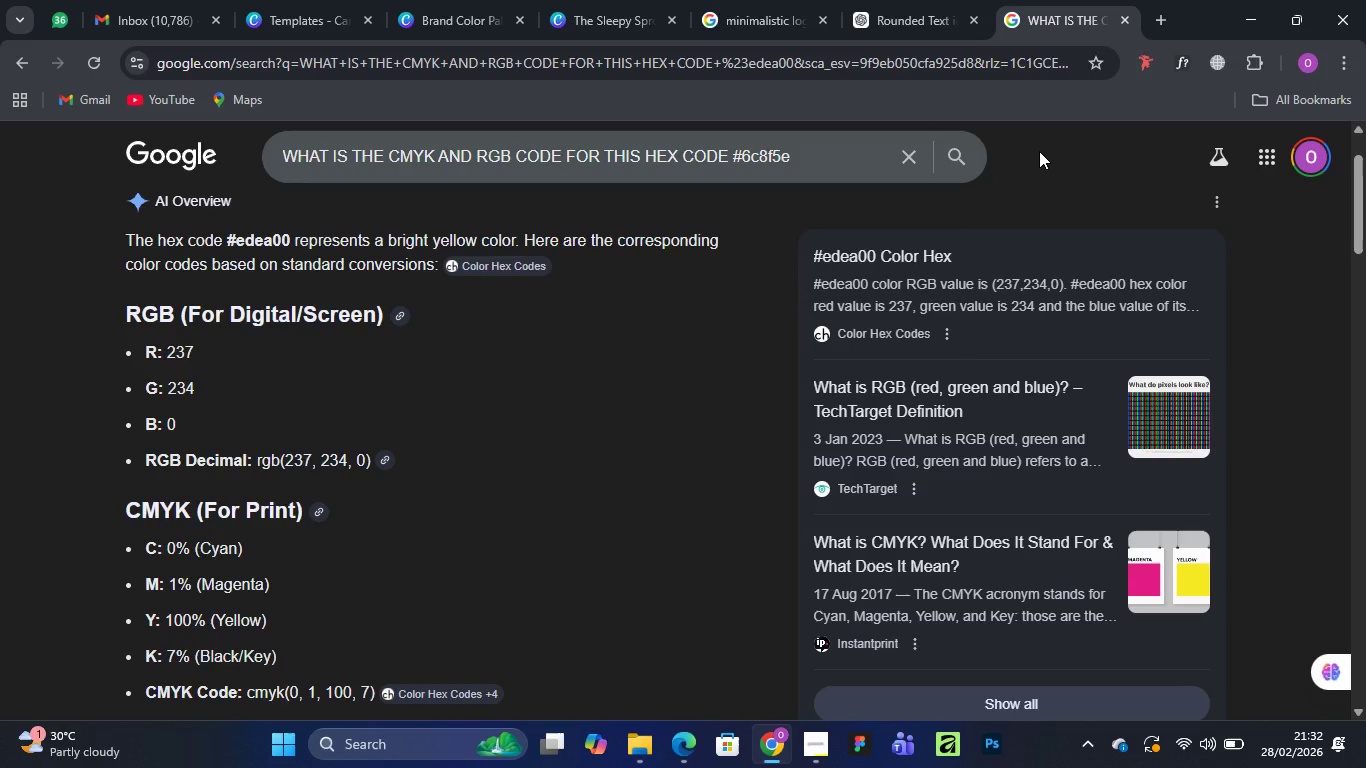 
key(Enter)
 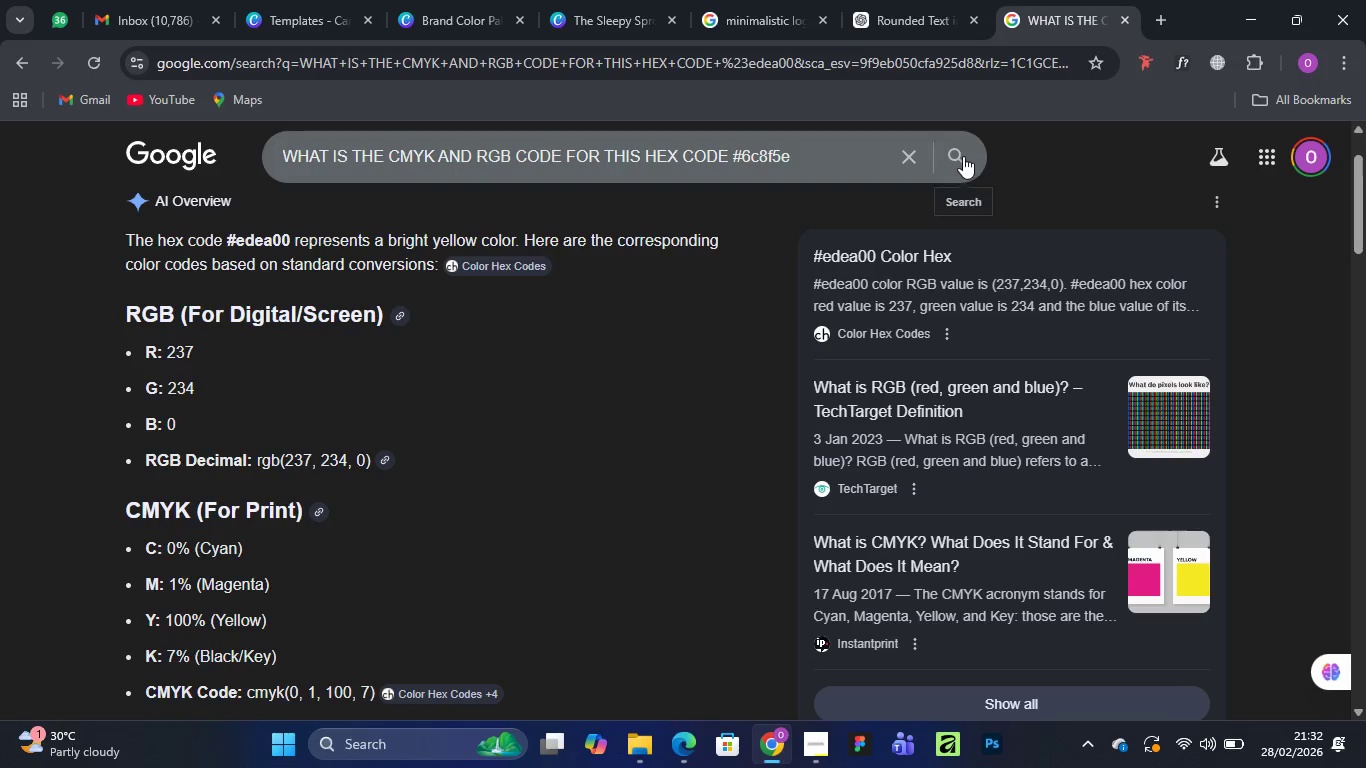 
left_click([963, 156])
 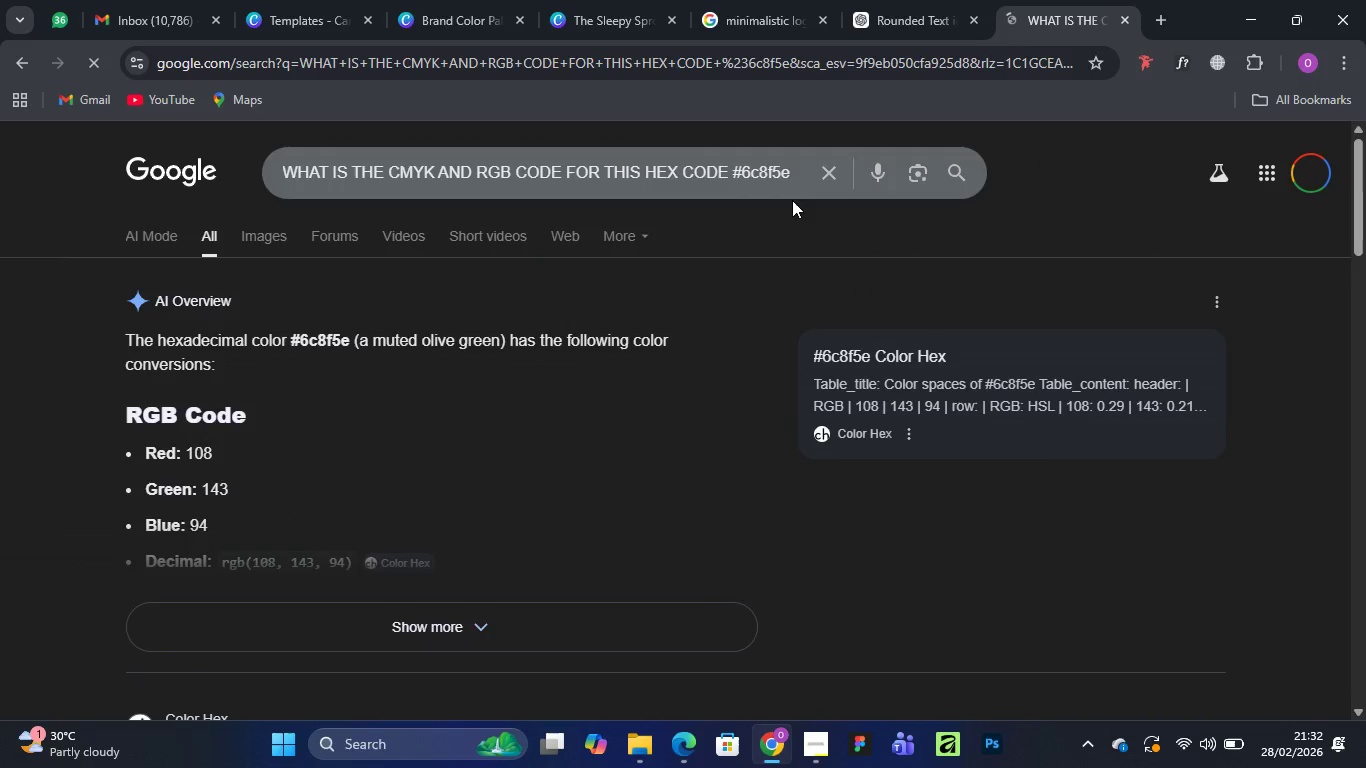 
wait(5.62)
 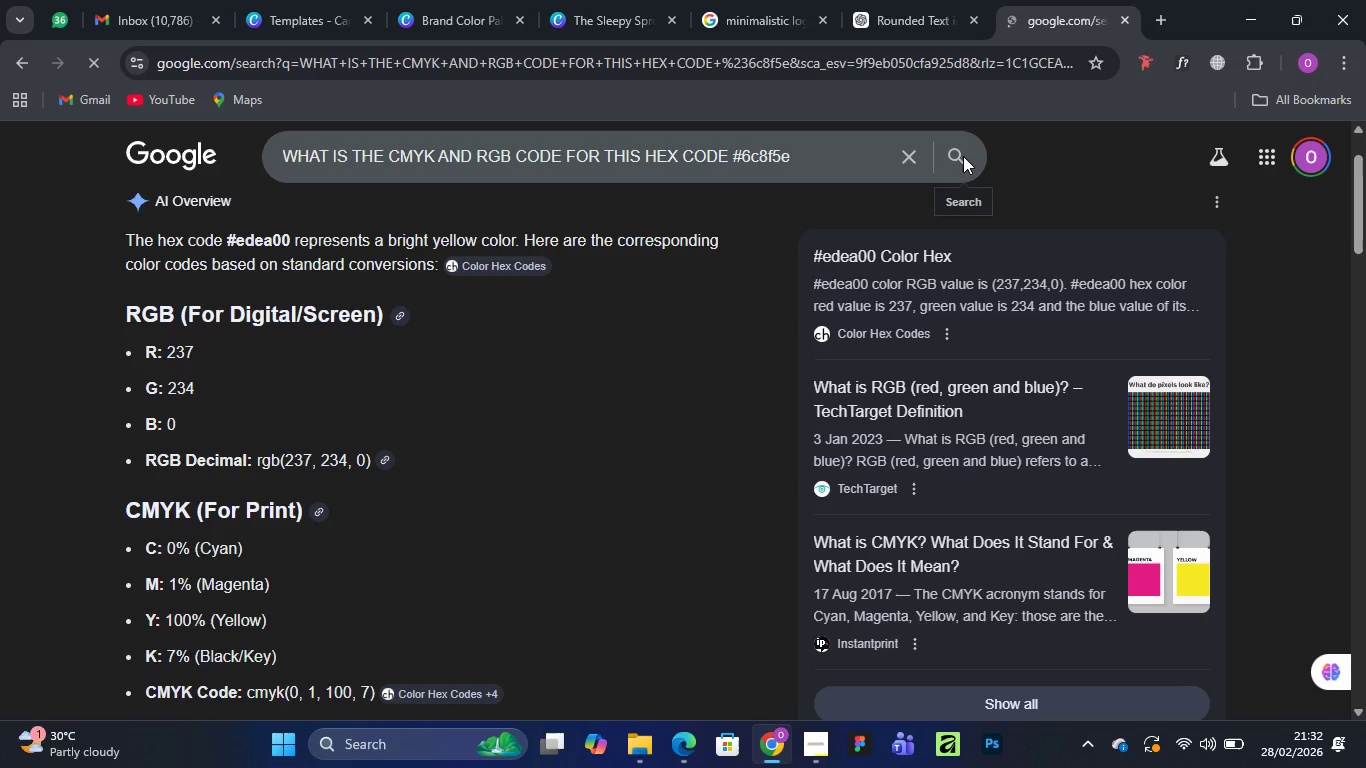 
left_click([363, 611])
 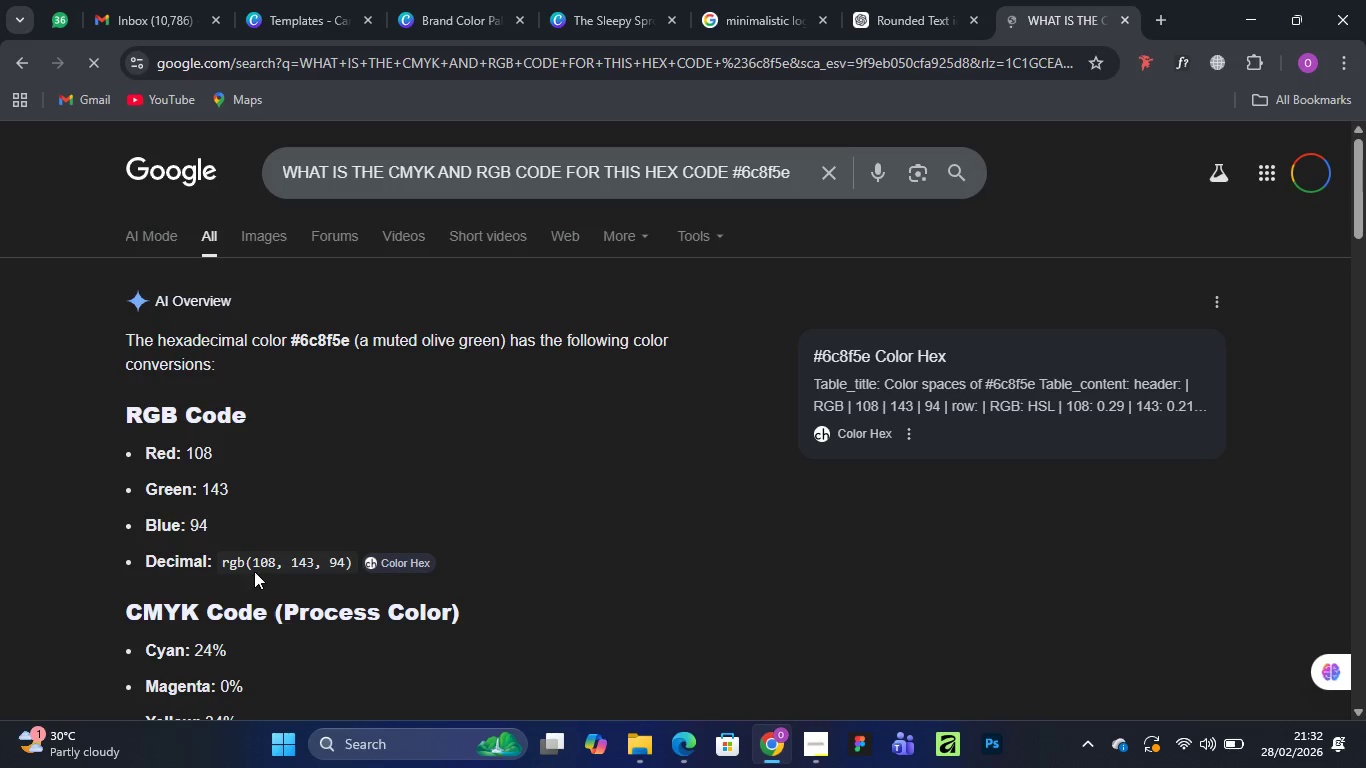 
left_click_drag(start_coordinate=[253, 564], to_coordinate=[342, 555])
 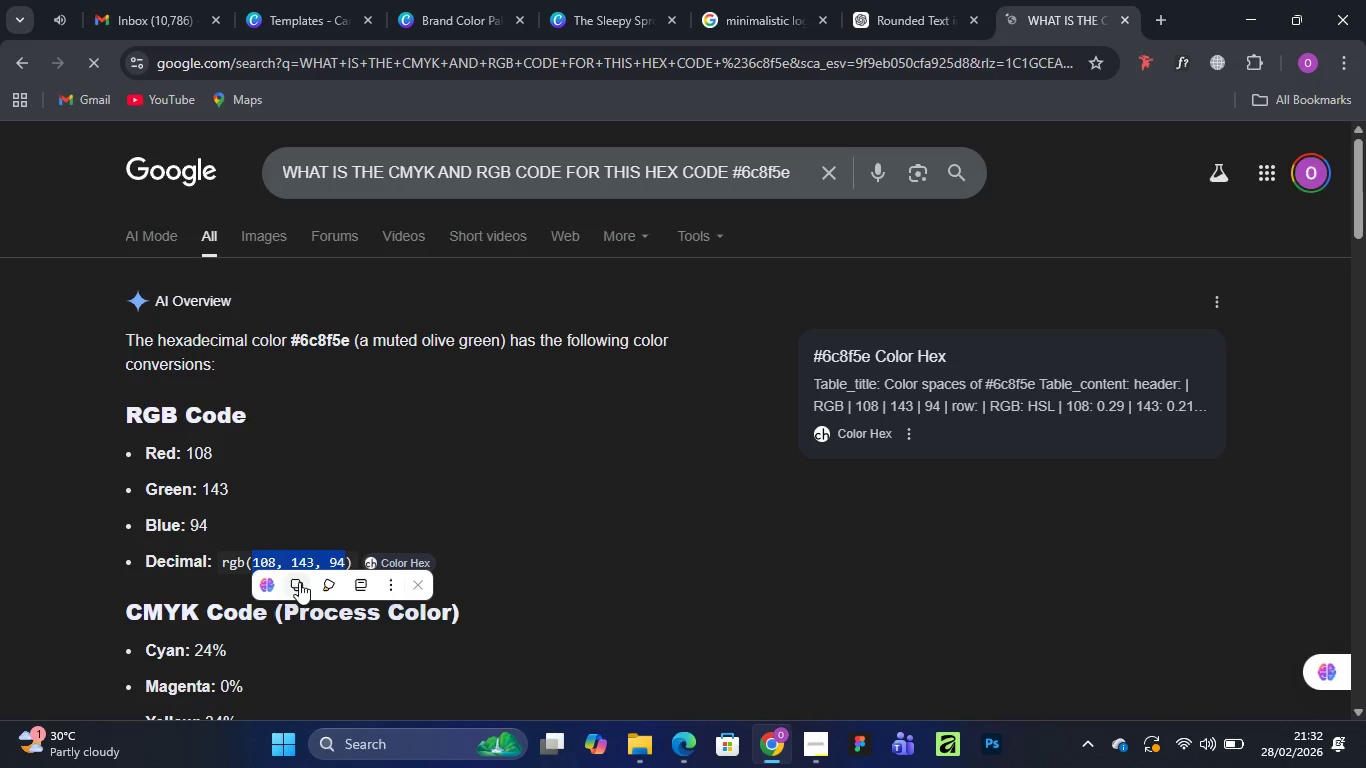 
left_click([299, 582])
 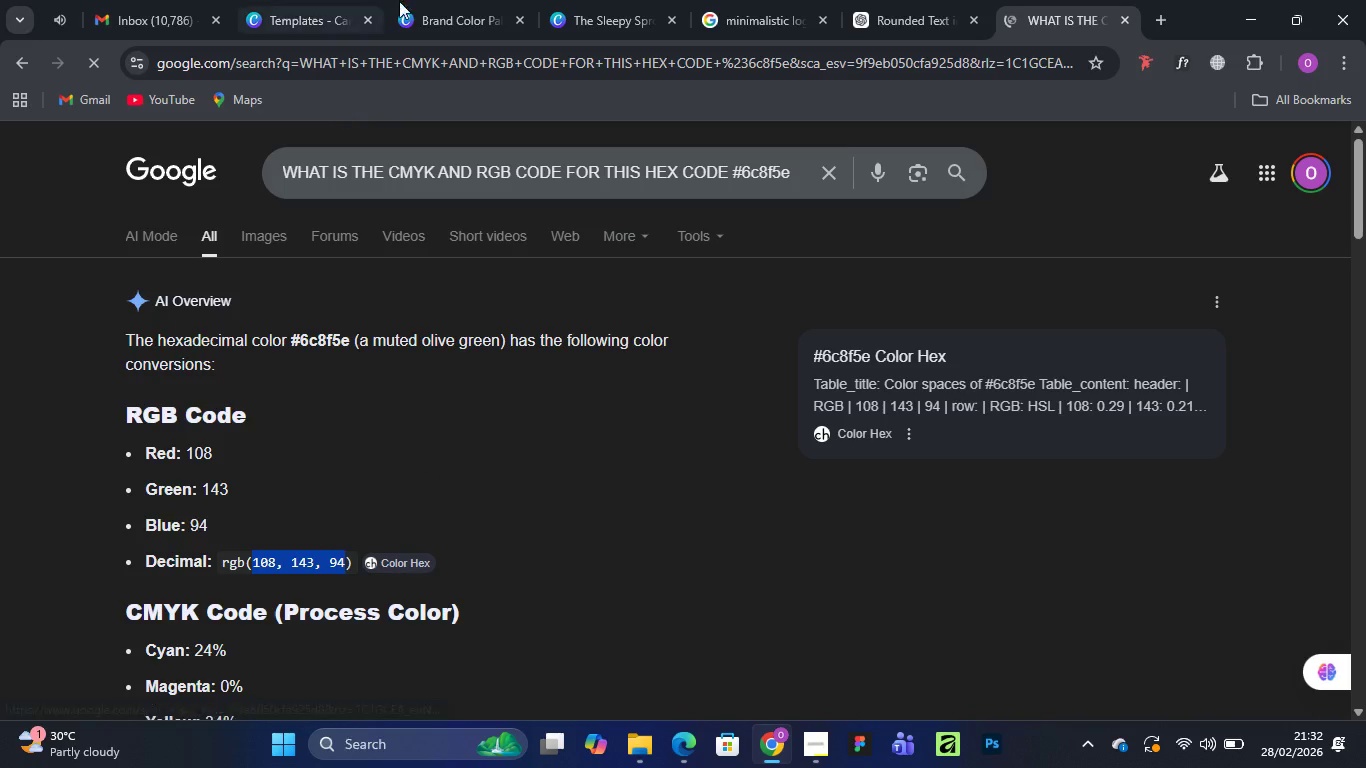 
left_click([454, 6])
 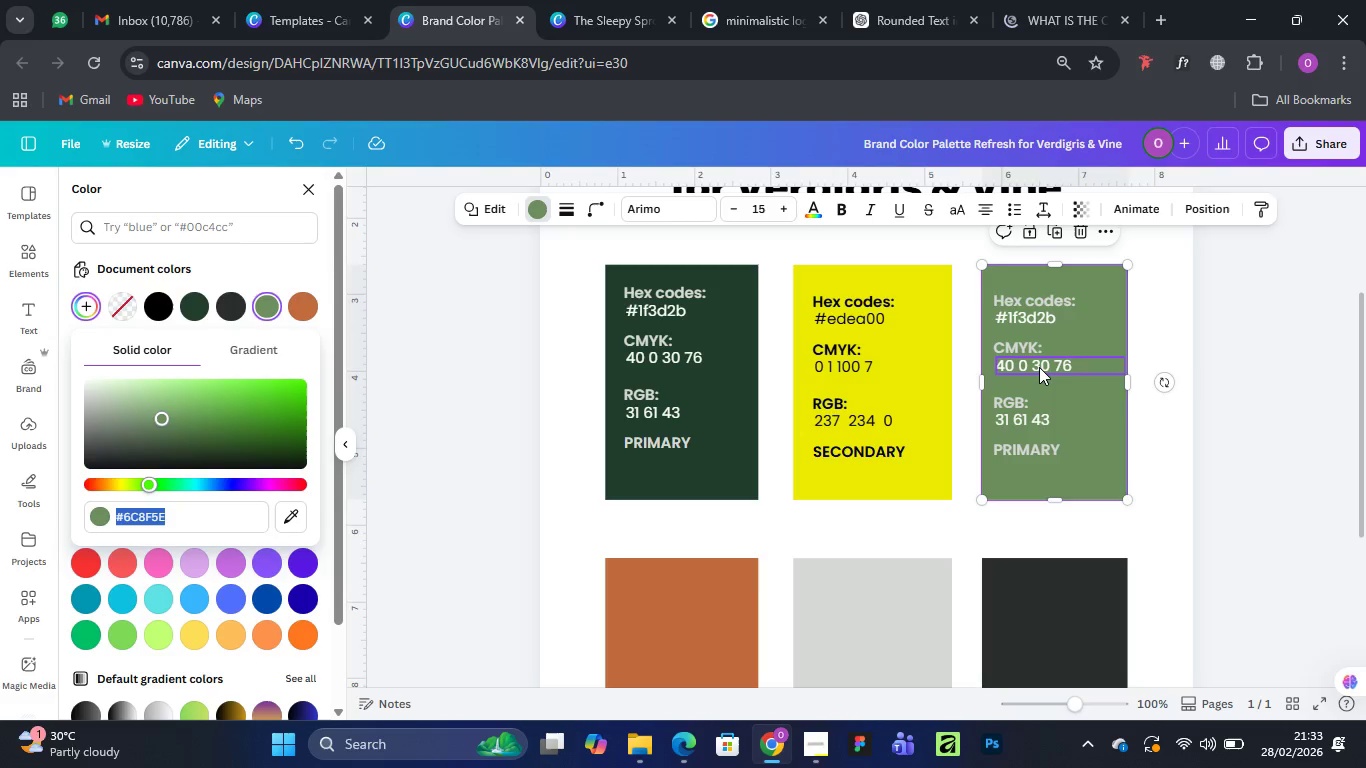 
wait(8.61)
 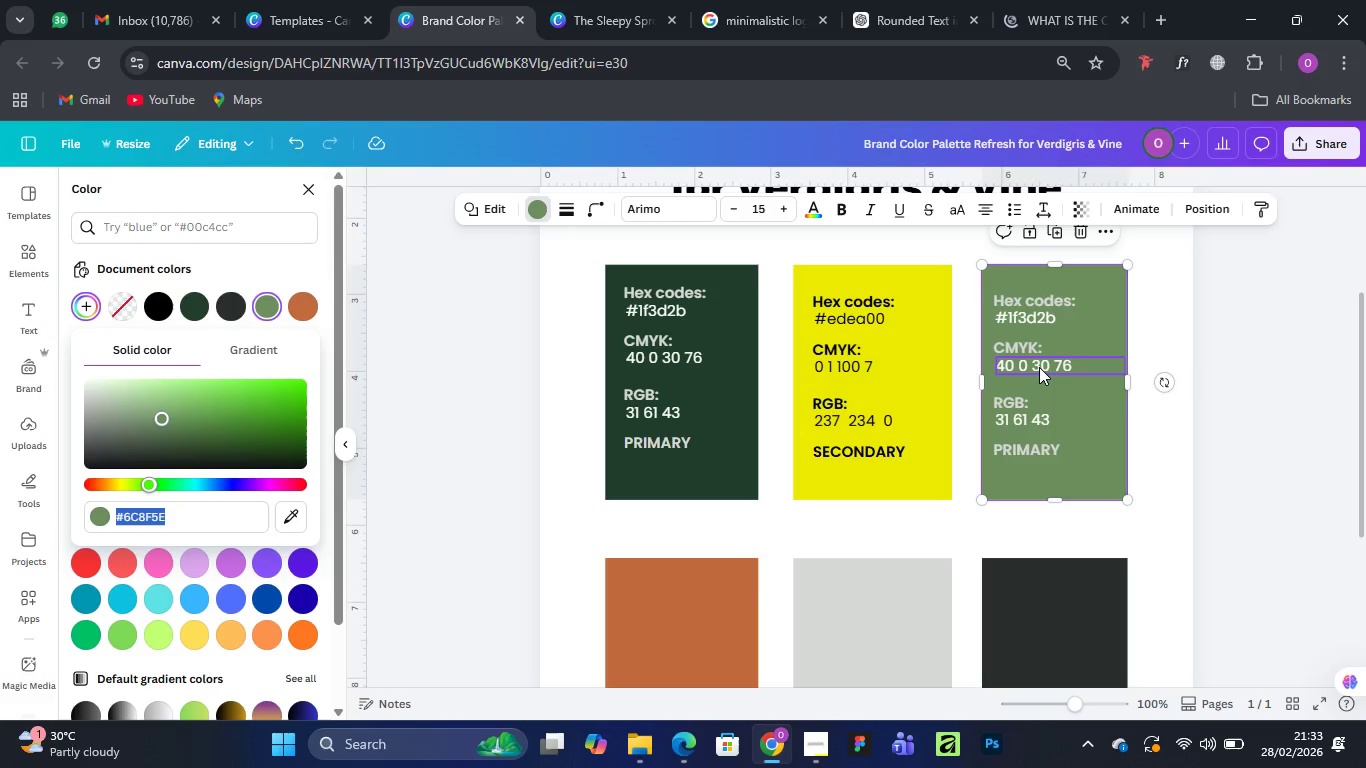 
double_click([1023, 416])
 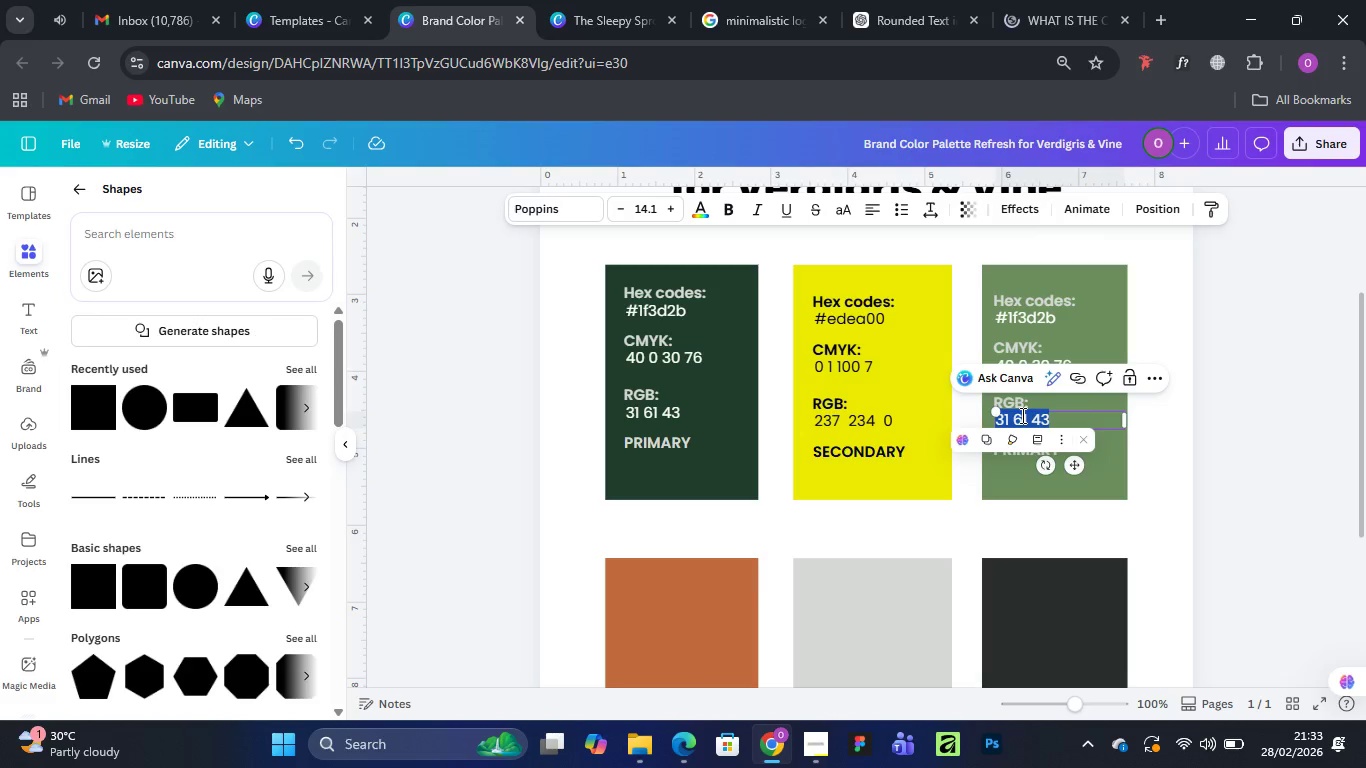 
key(Control+V)
 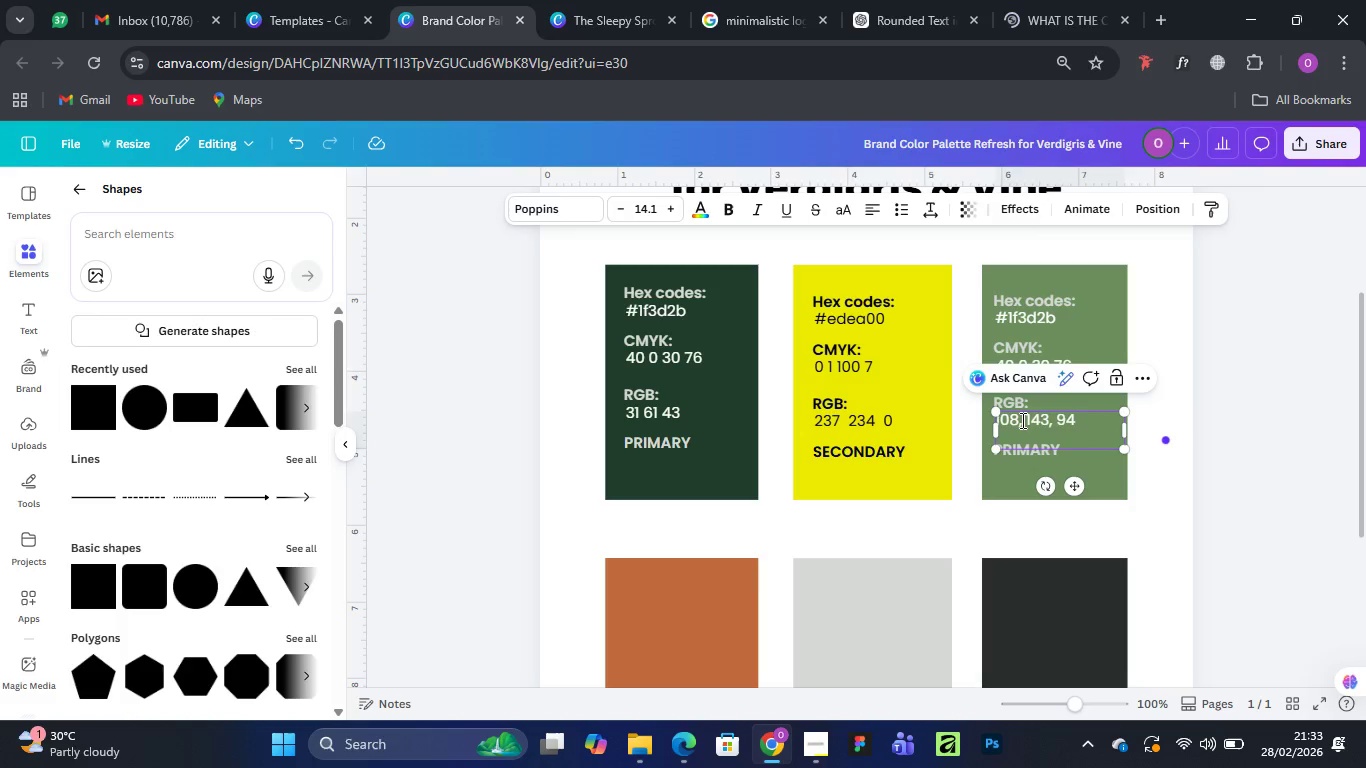 
key(Backspace)
 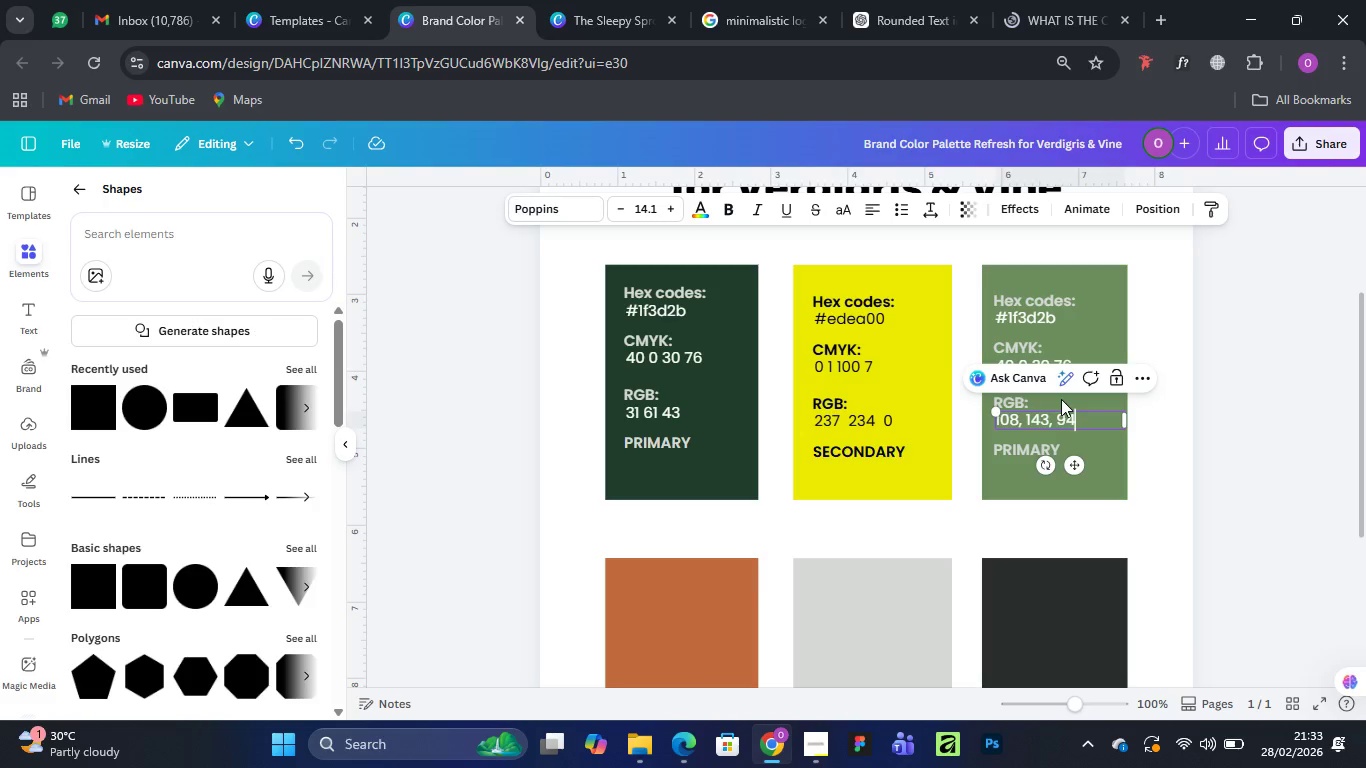 
key(ArrowLeft)
 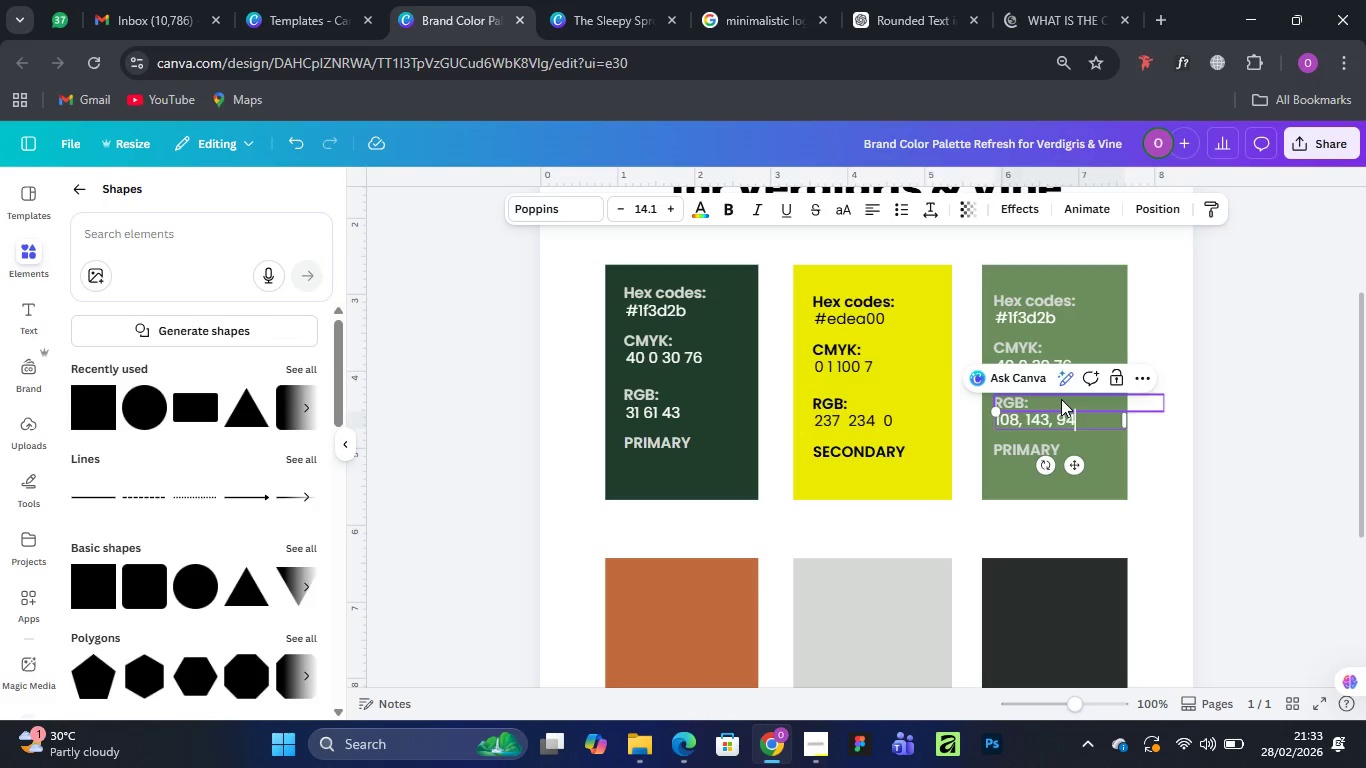 
key(ArrowLeft)
 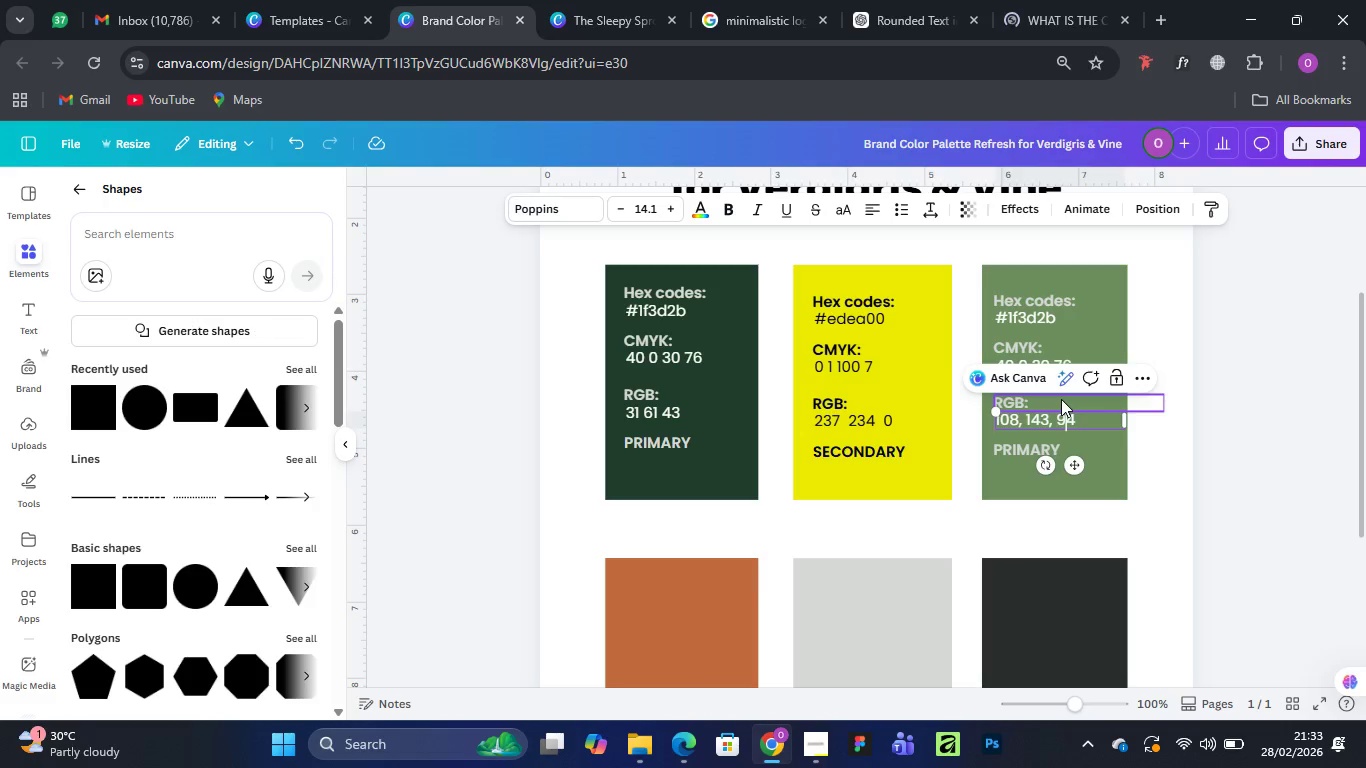 
key(ArrowLeft)
 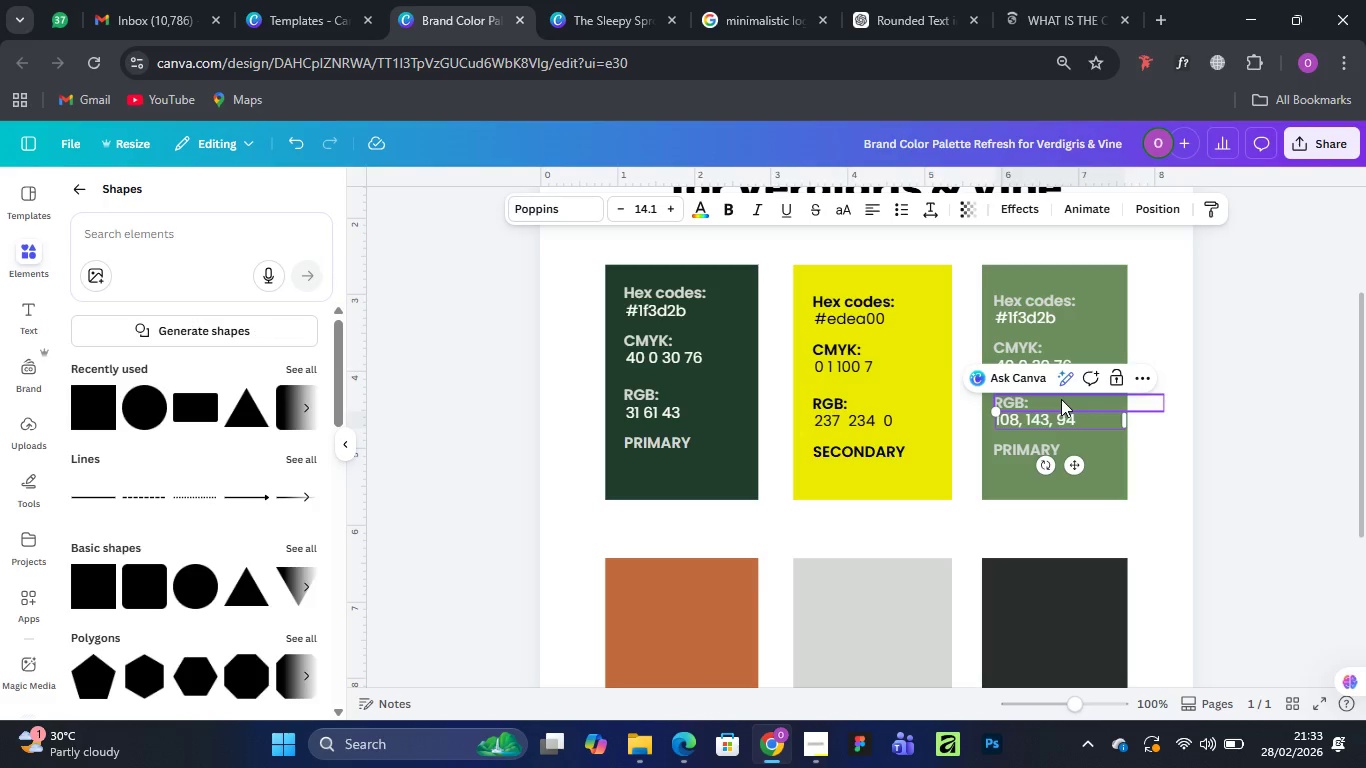 
key(Backspace)
 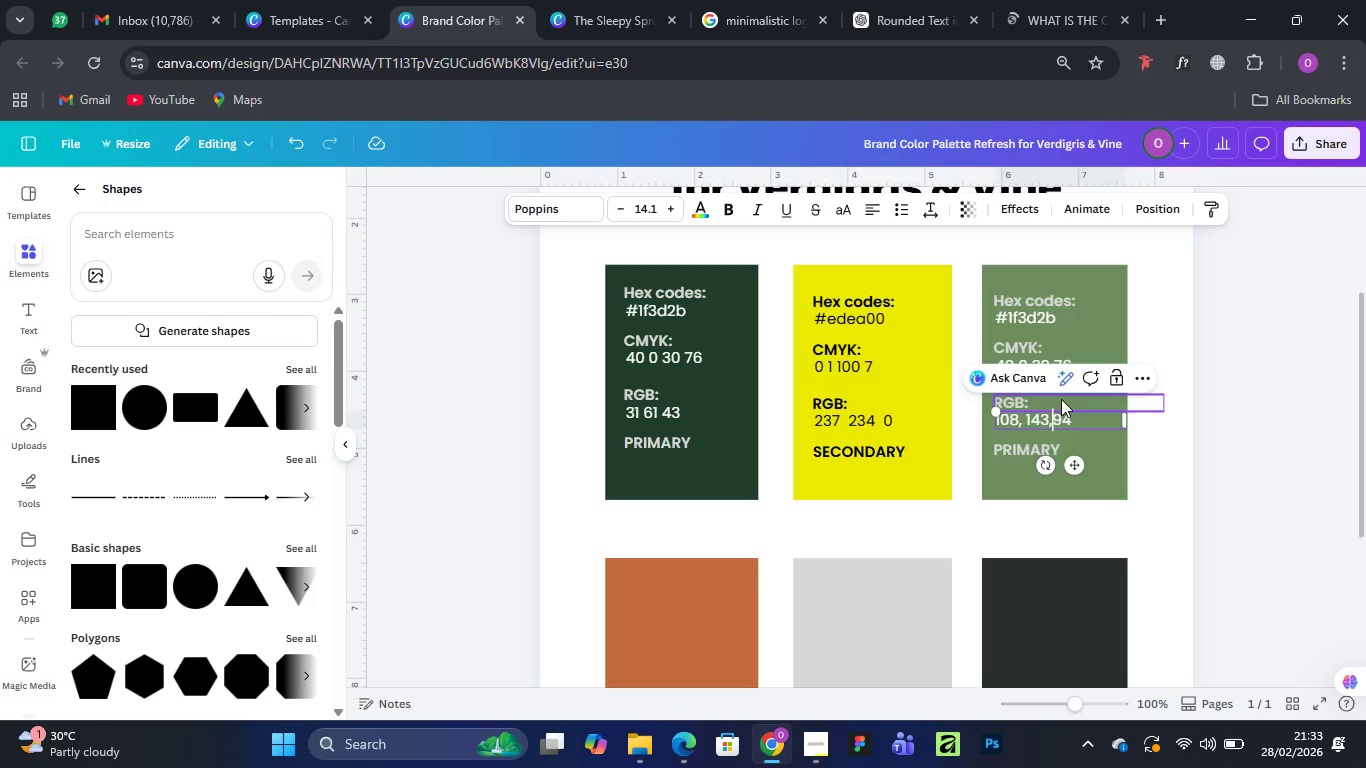 
key(ArrowLeft)
 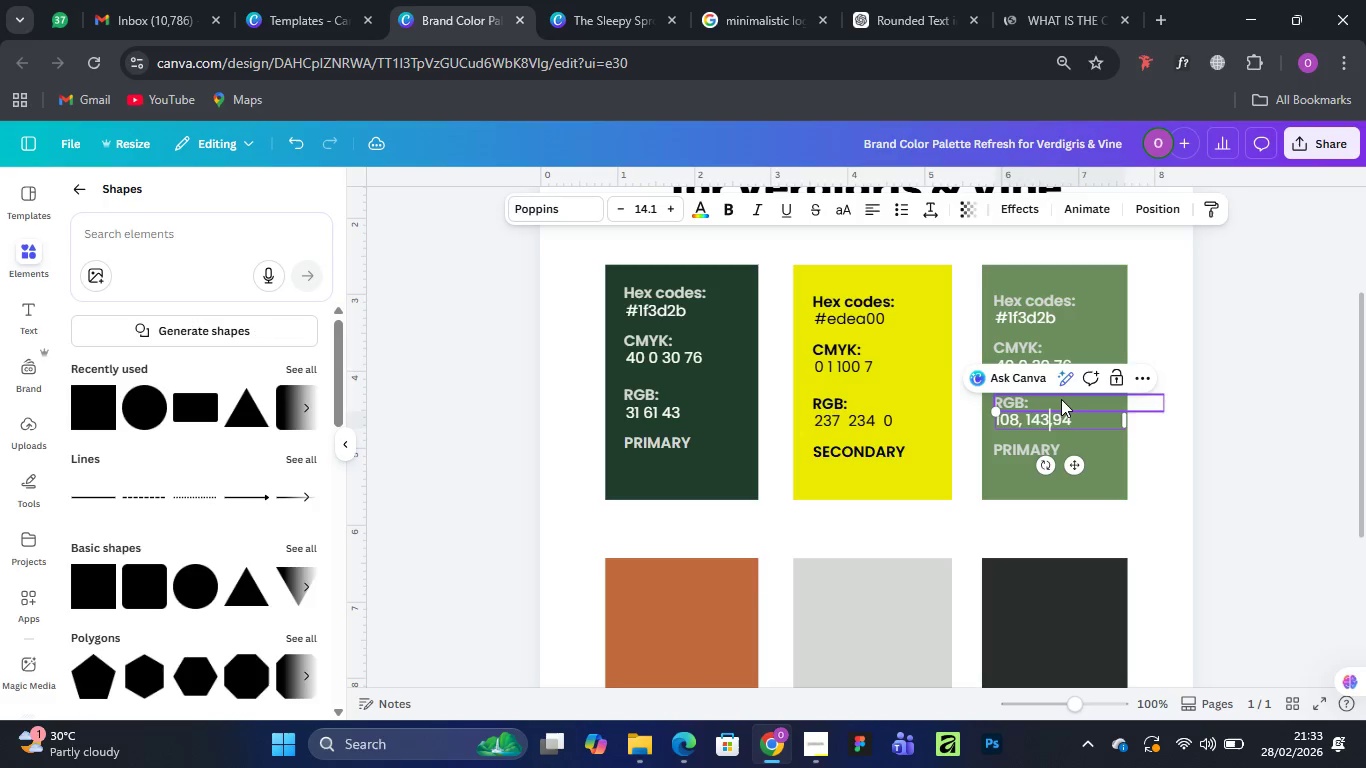 
key(Backspace)
 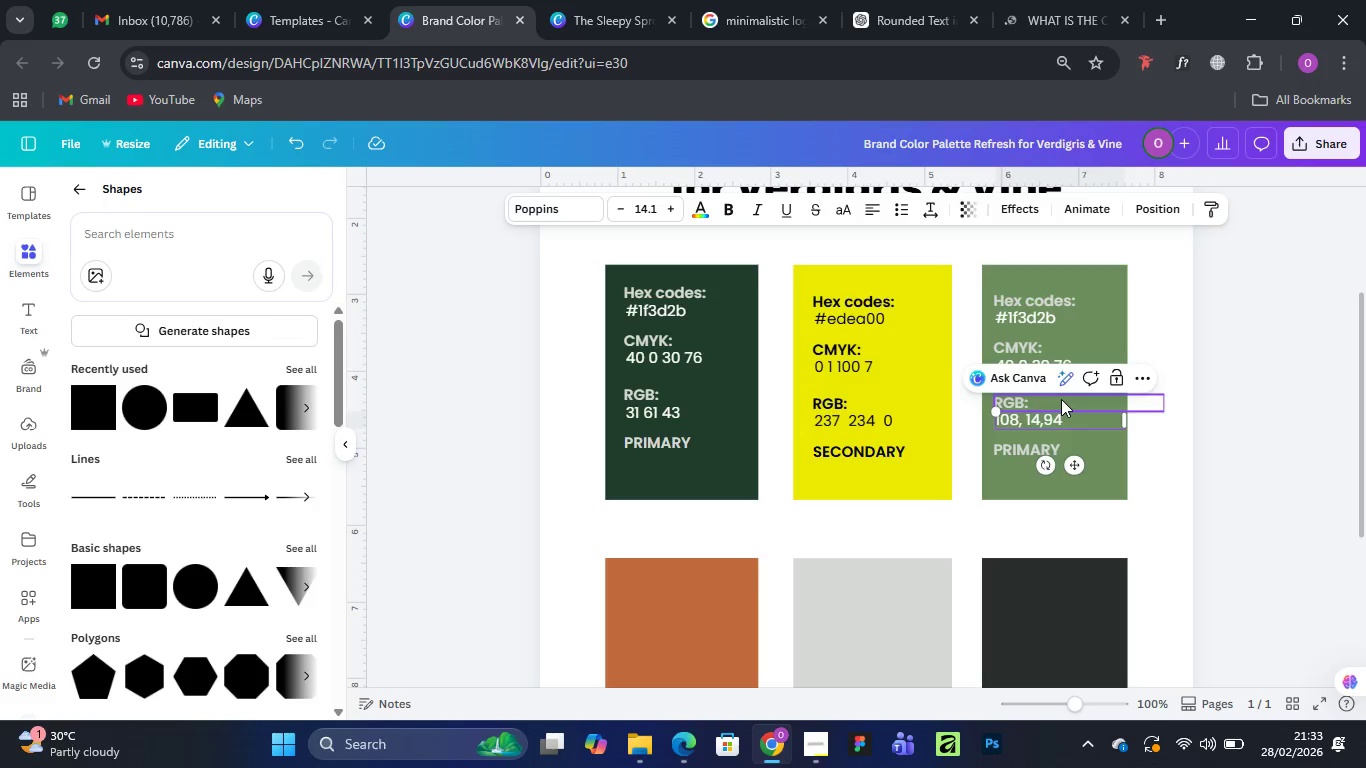 
key(Control+Z)
 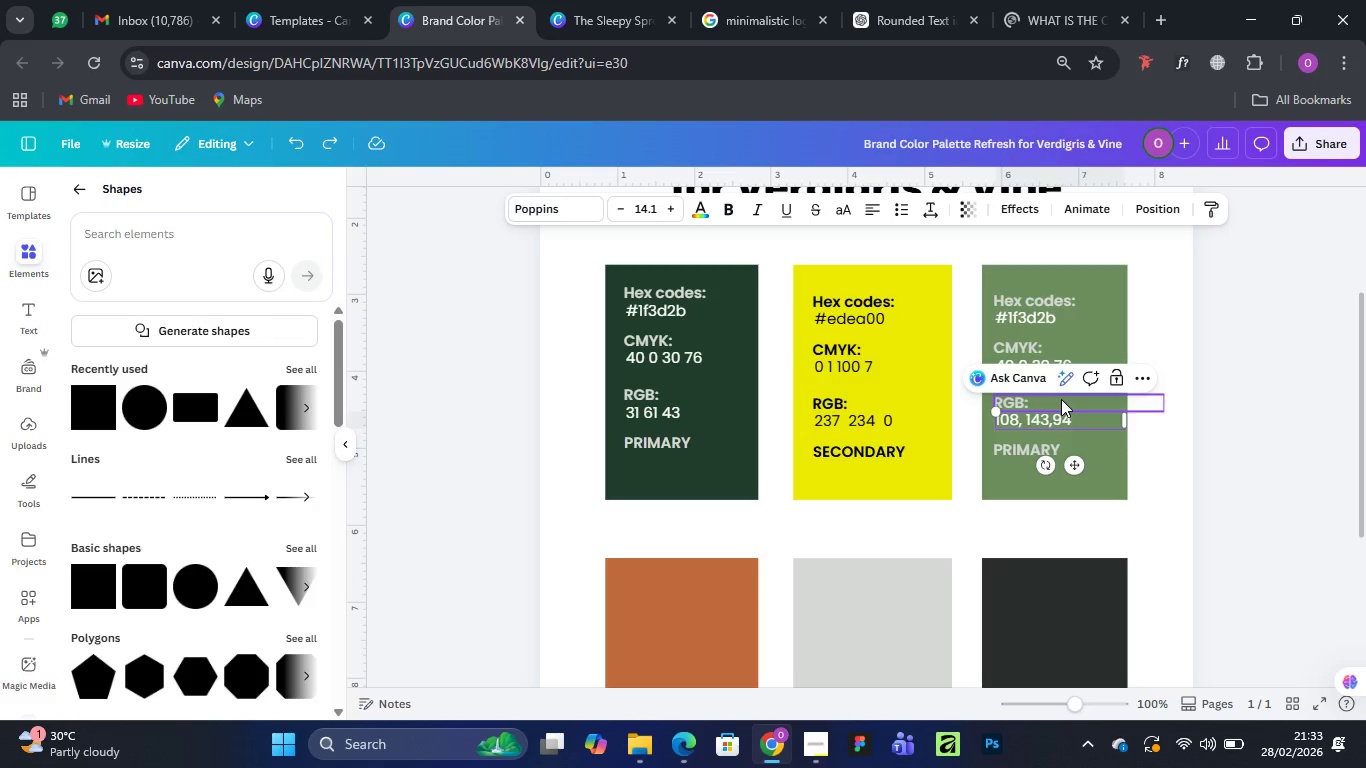 
key(ArrowRight)
 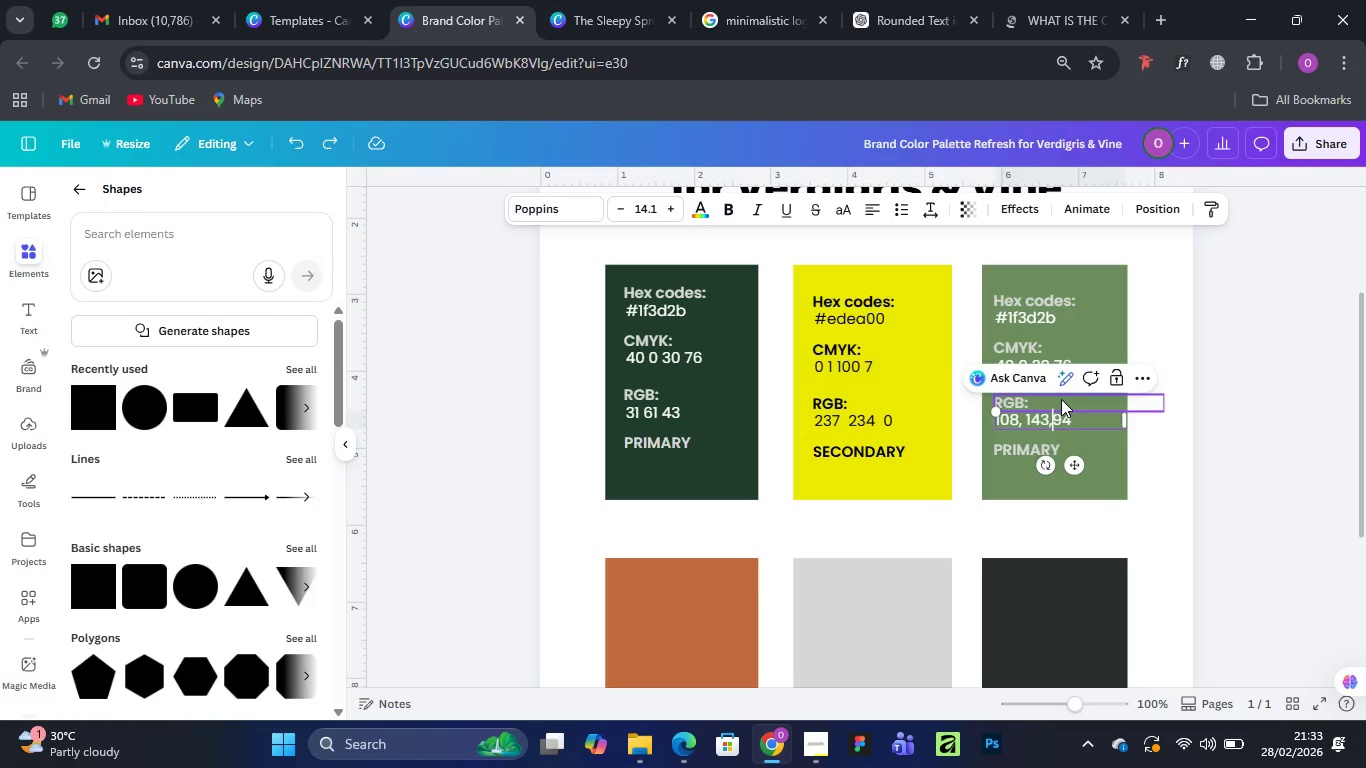 
key(Backspace)
 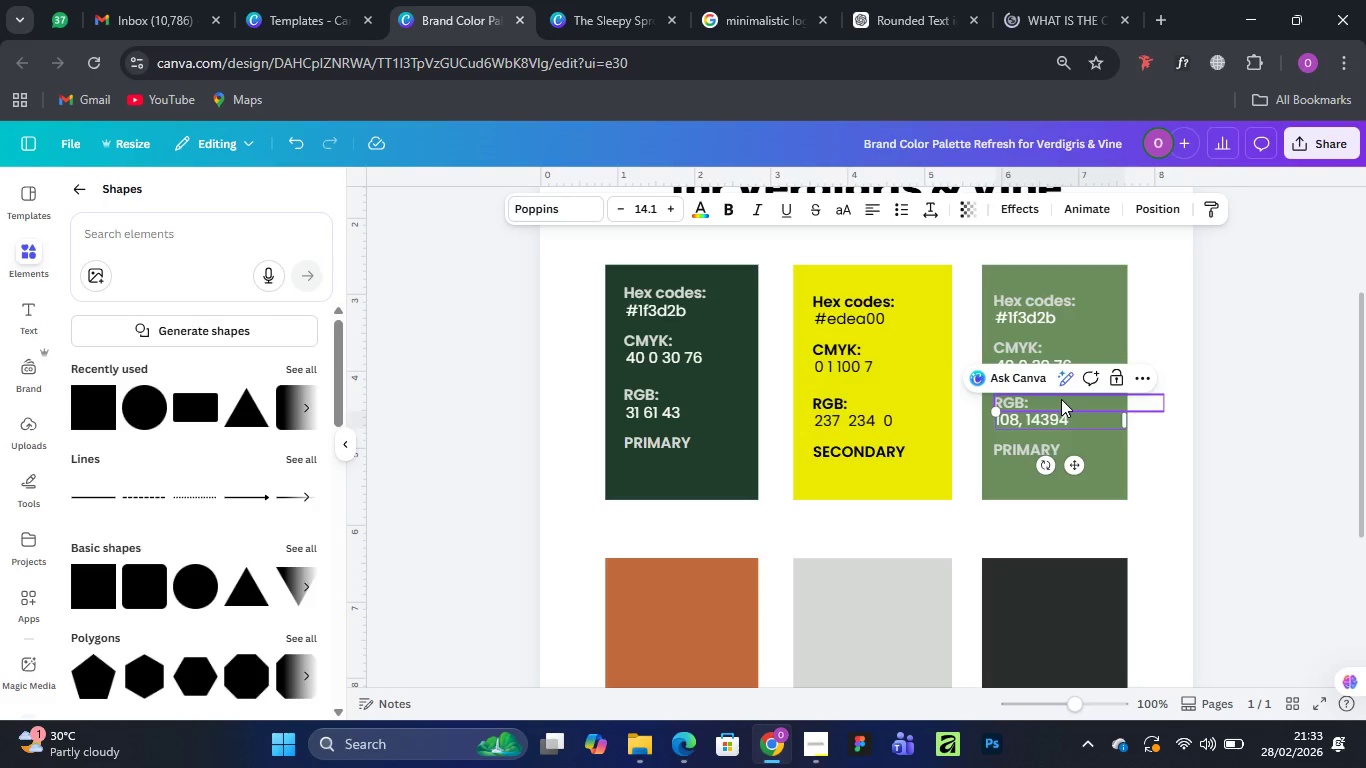 
key(Space)
 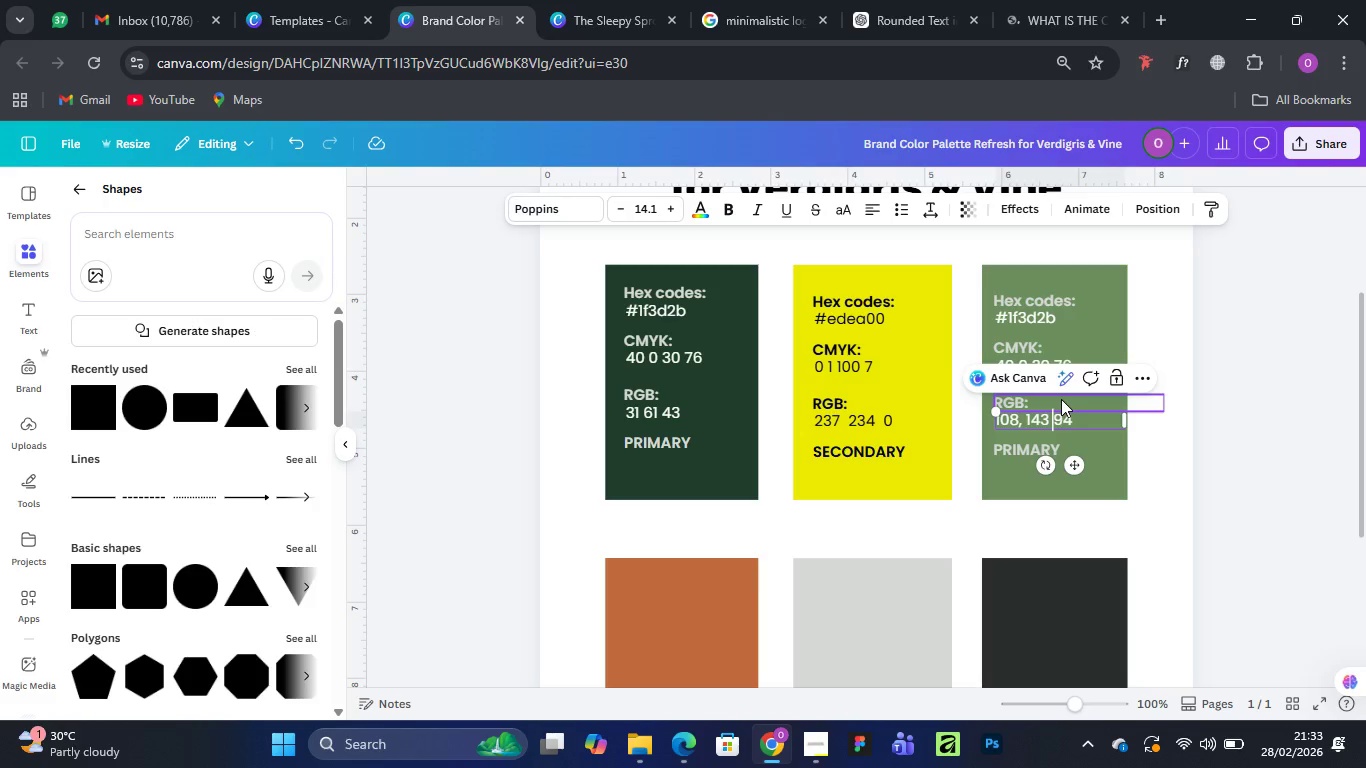 
key(ArrowLeft)
 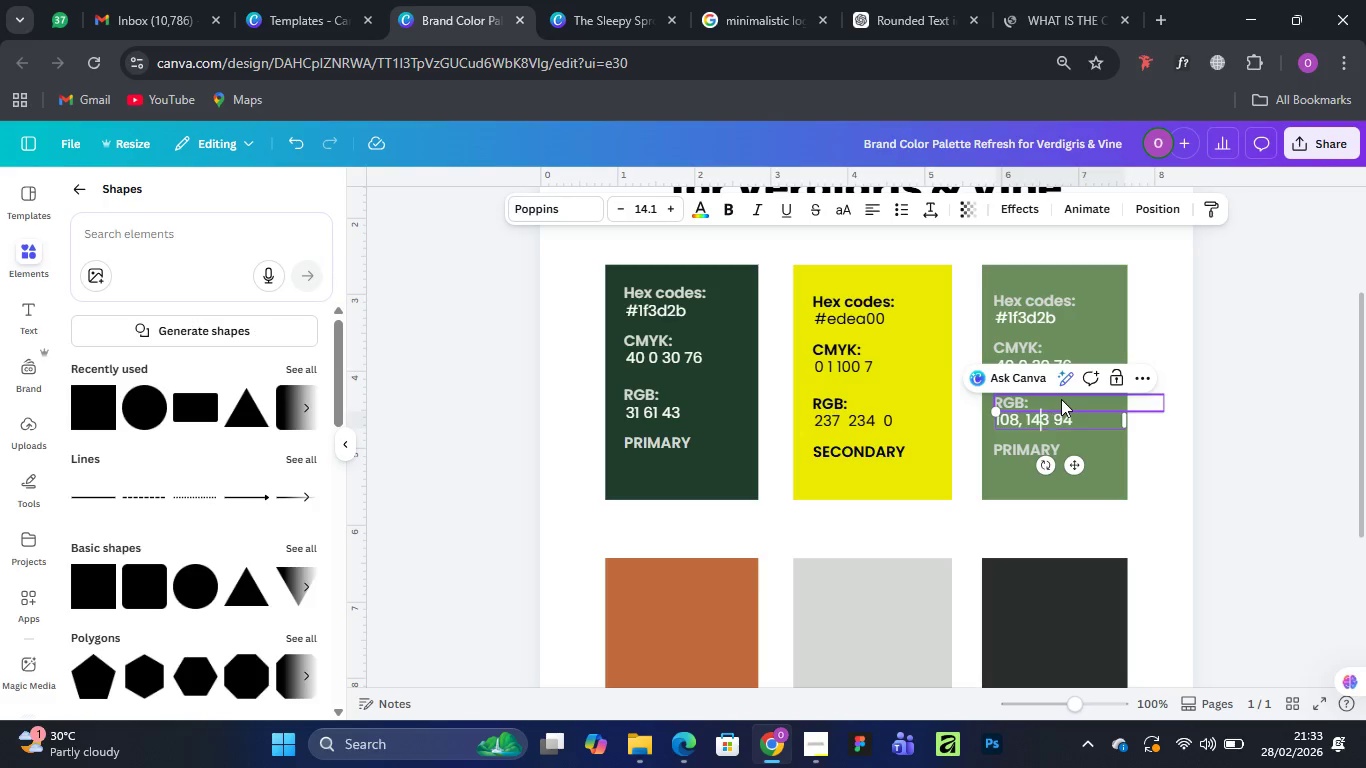 
key(ArrowLeft)
 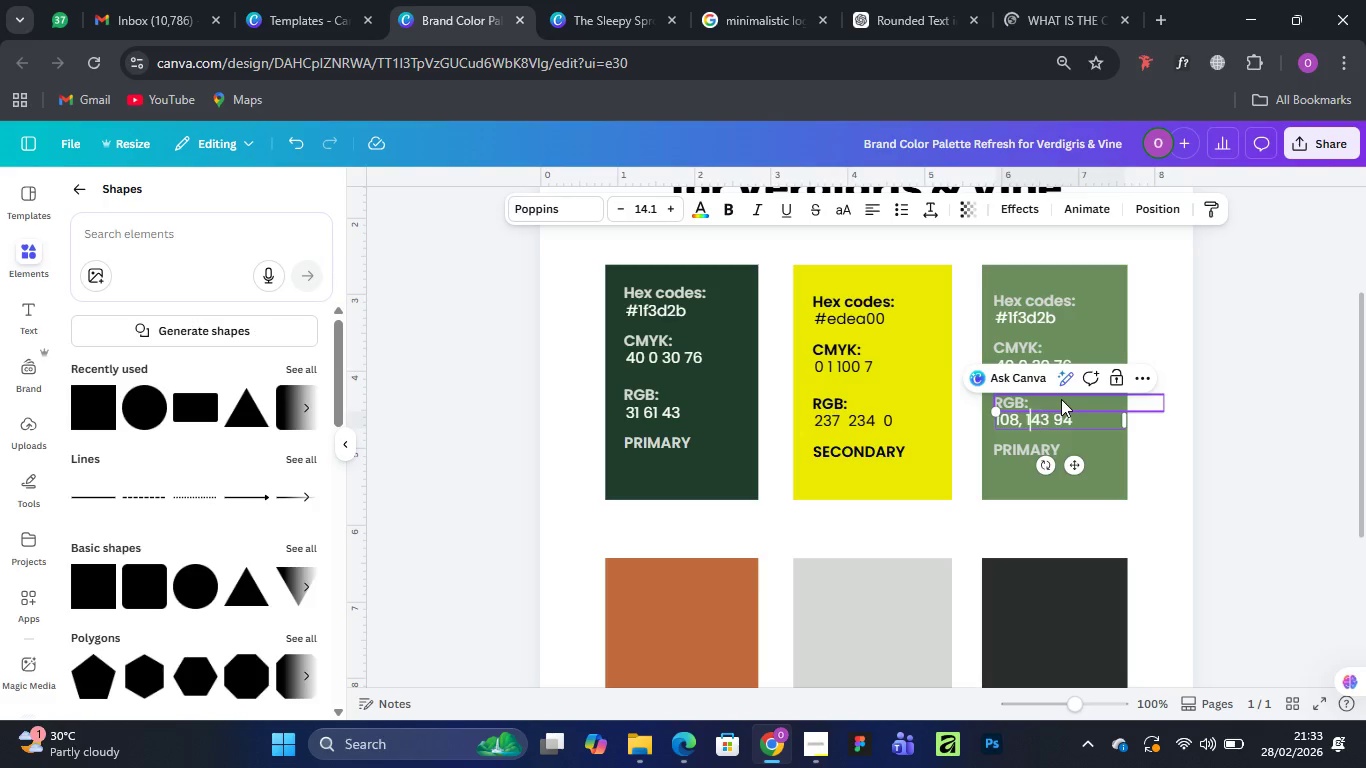 
key(ArrowLeft)
 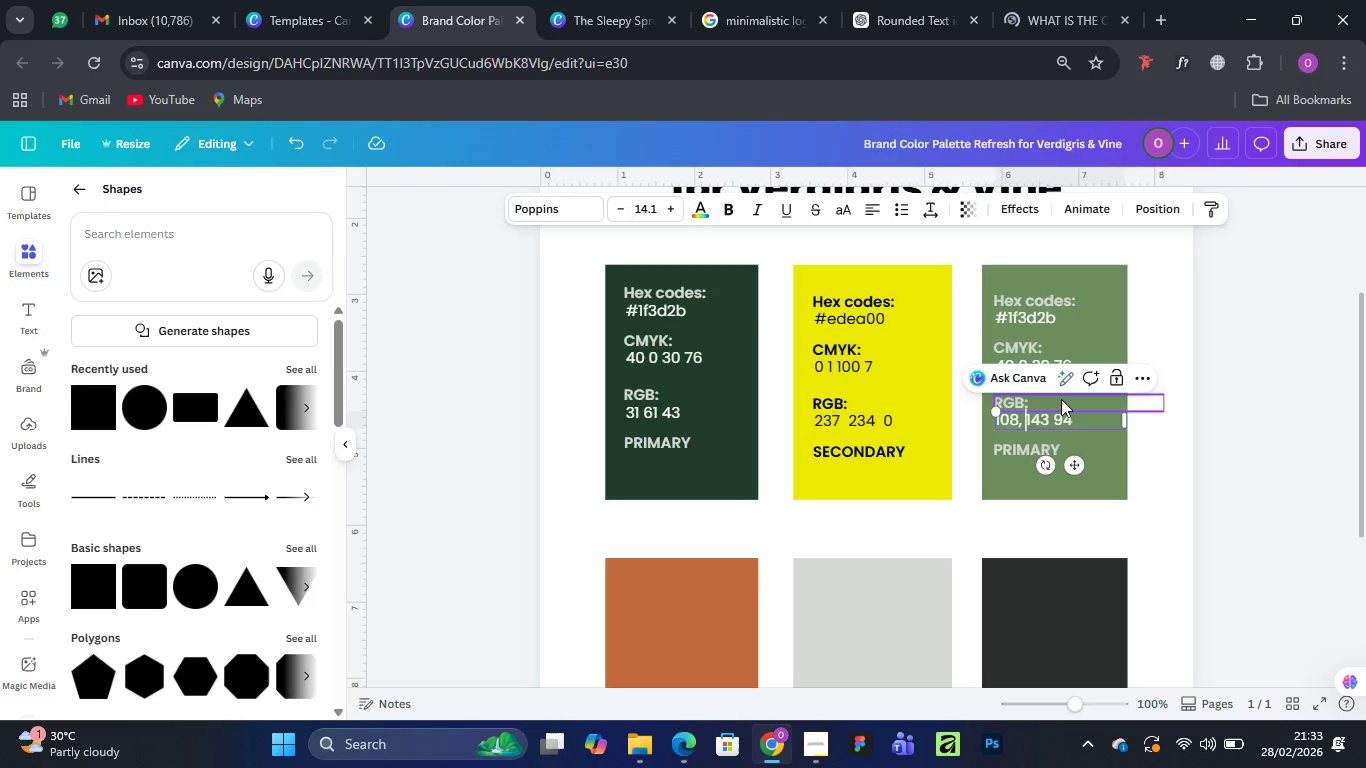 
key(ArrowLeft)
 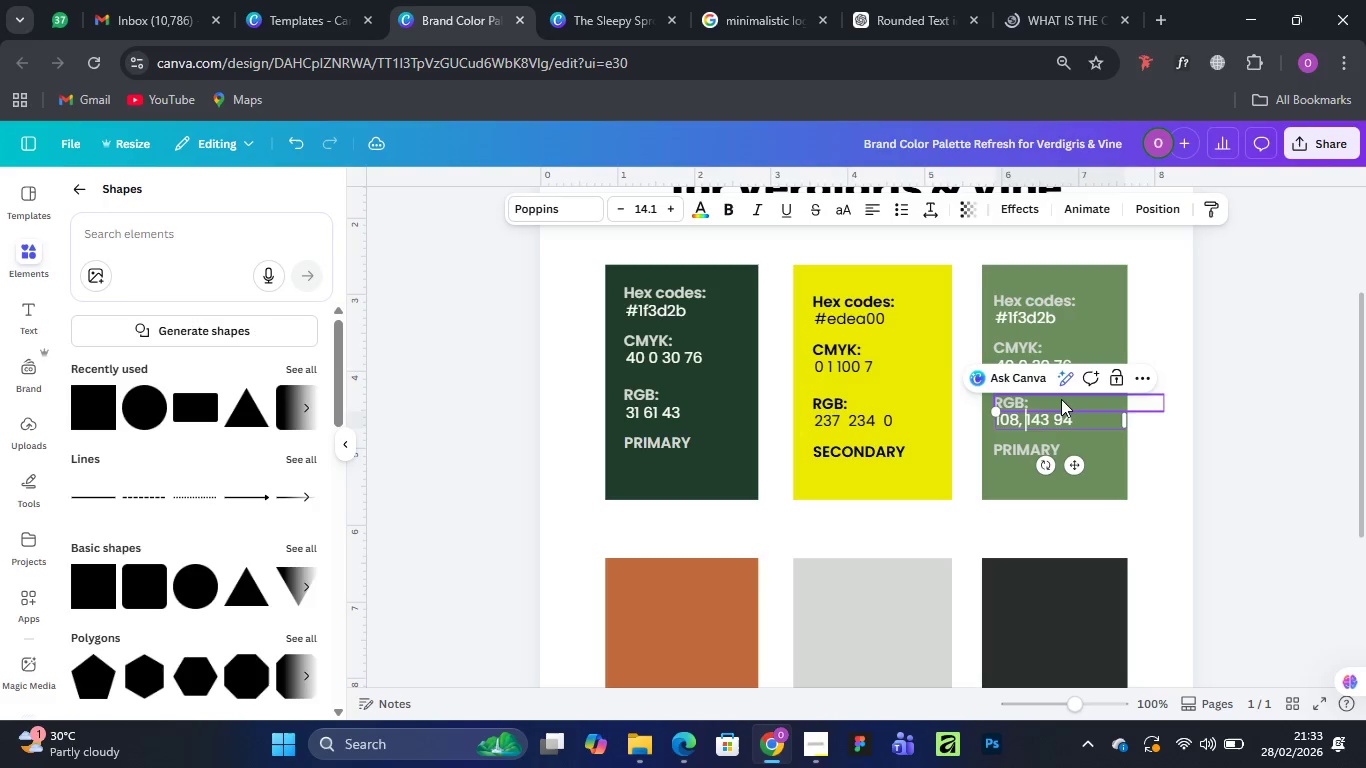 
key(ArrowLeft)
 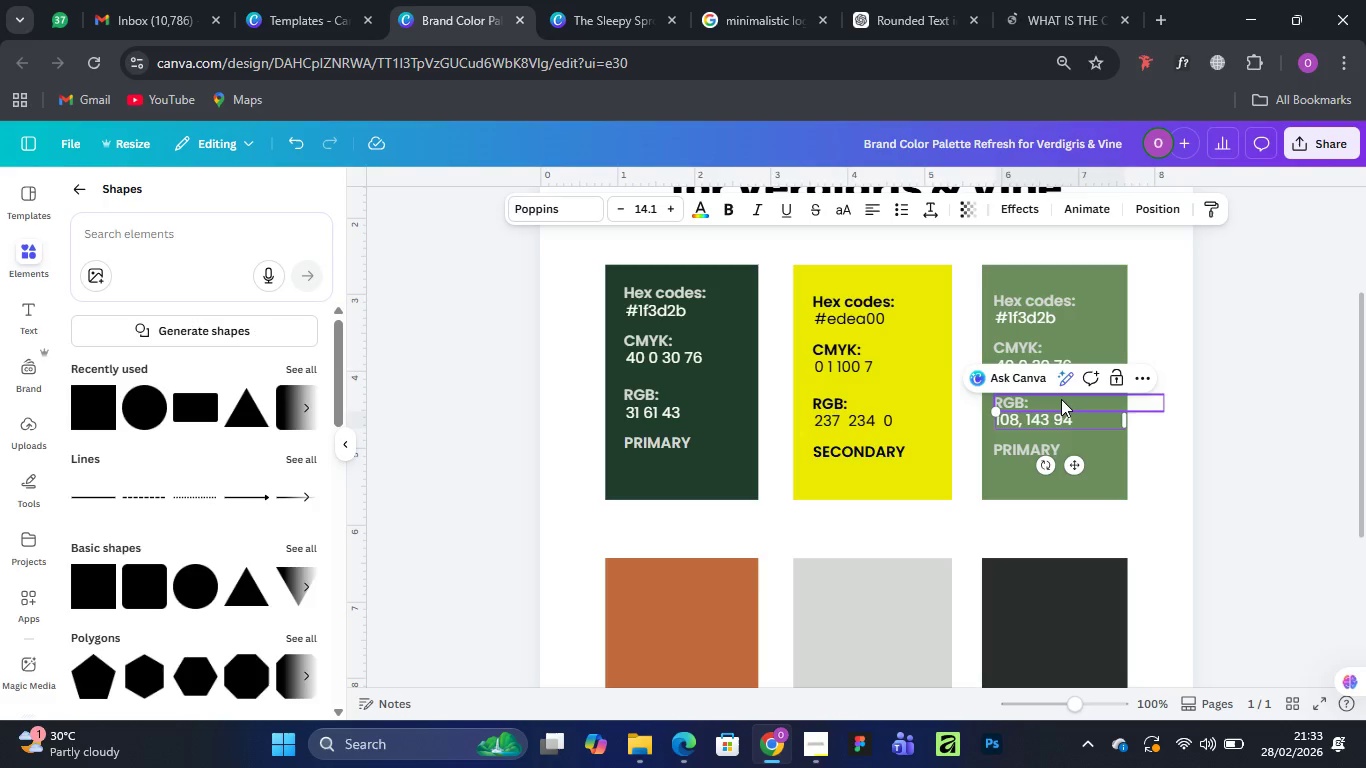 
key(Backspace)
 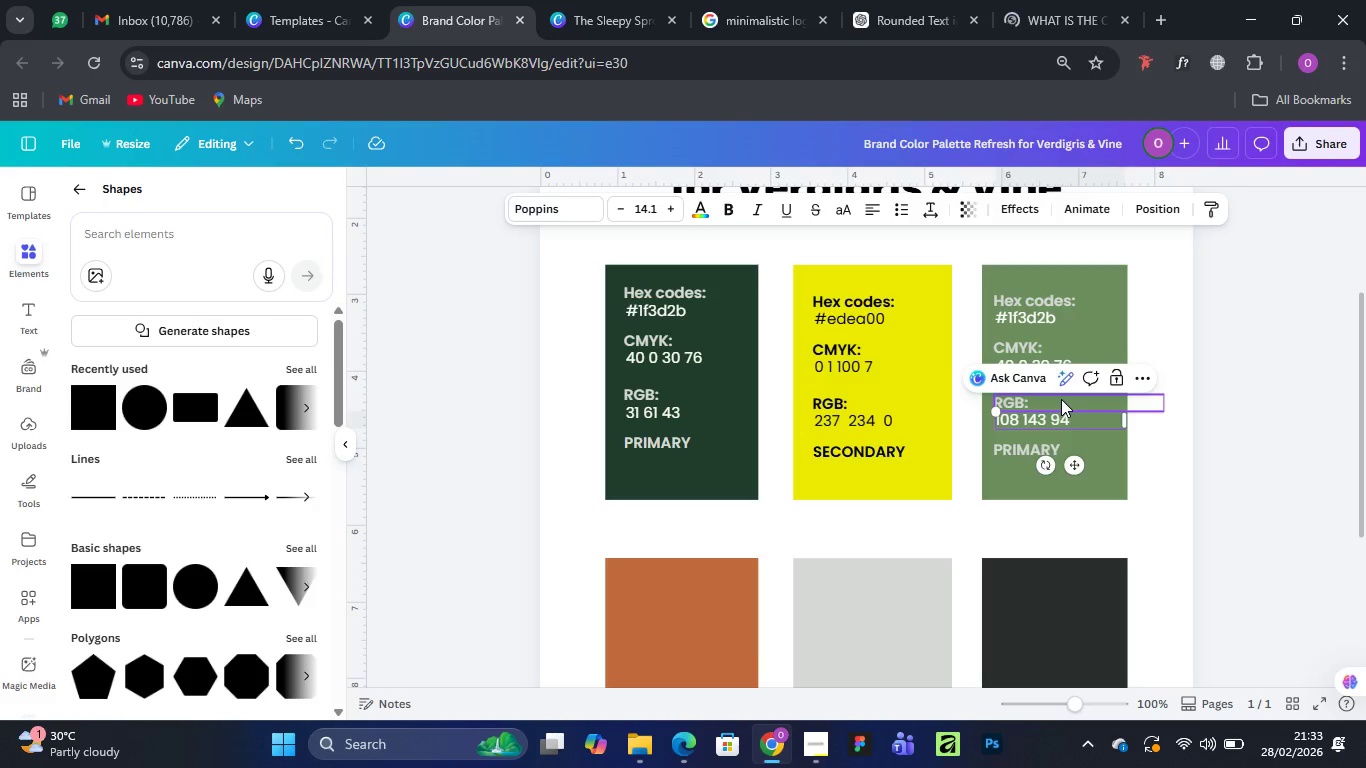 
wait(7.34)
 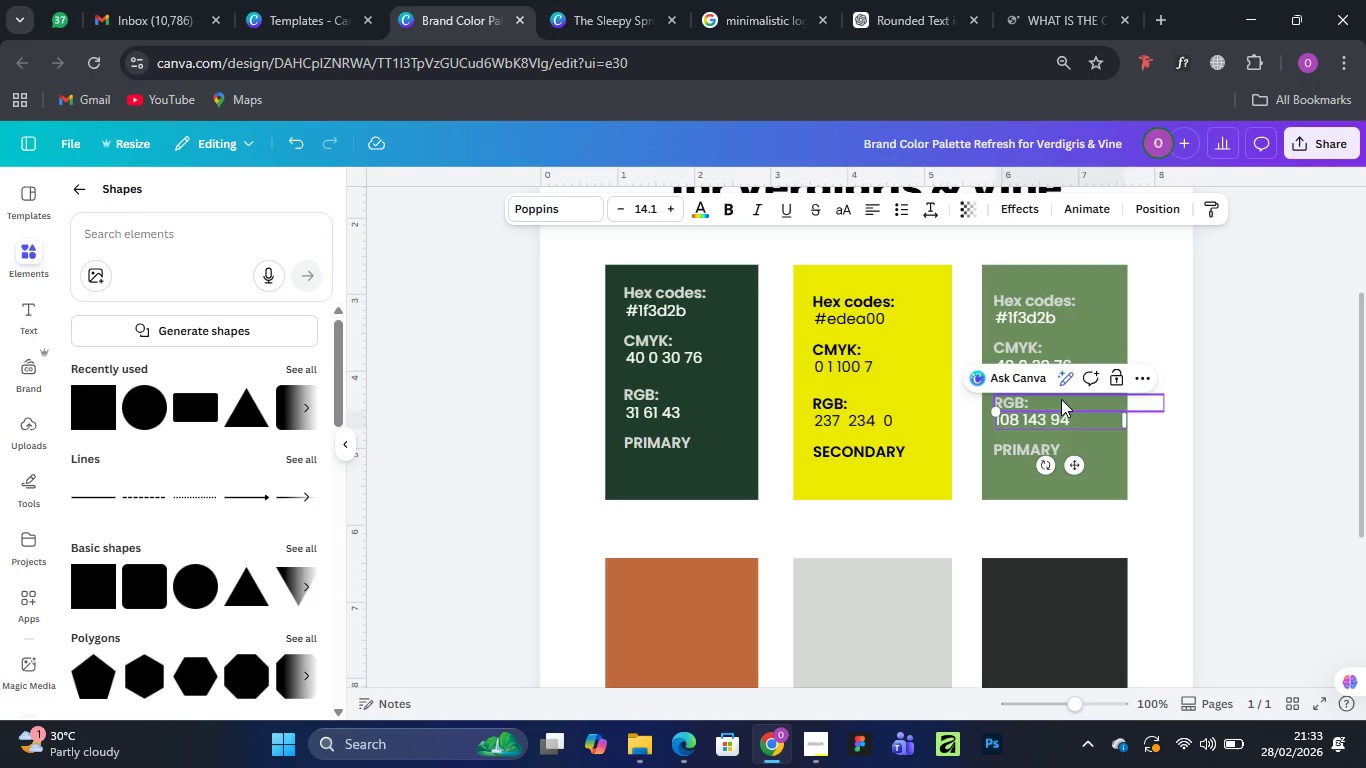 
left_click([1049, 317])
 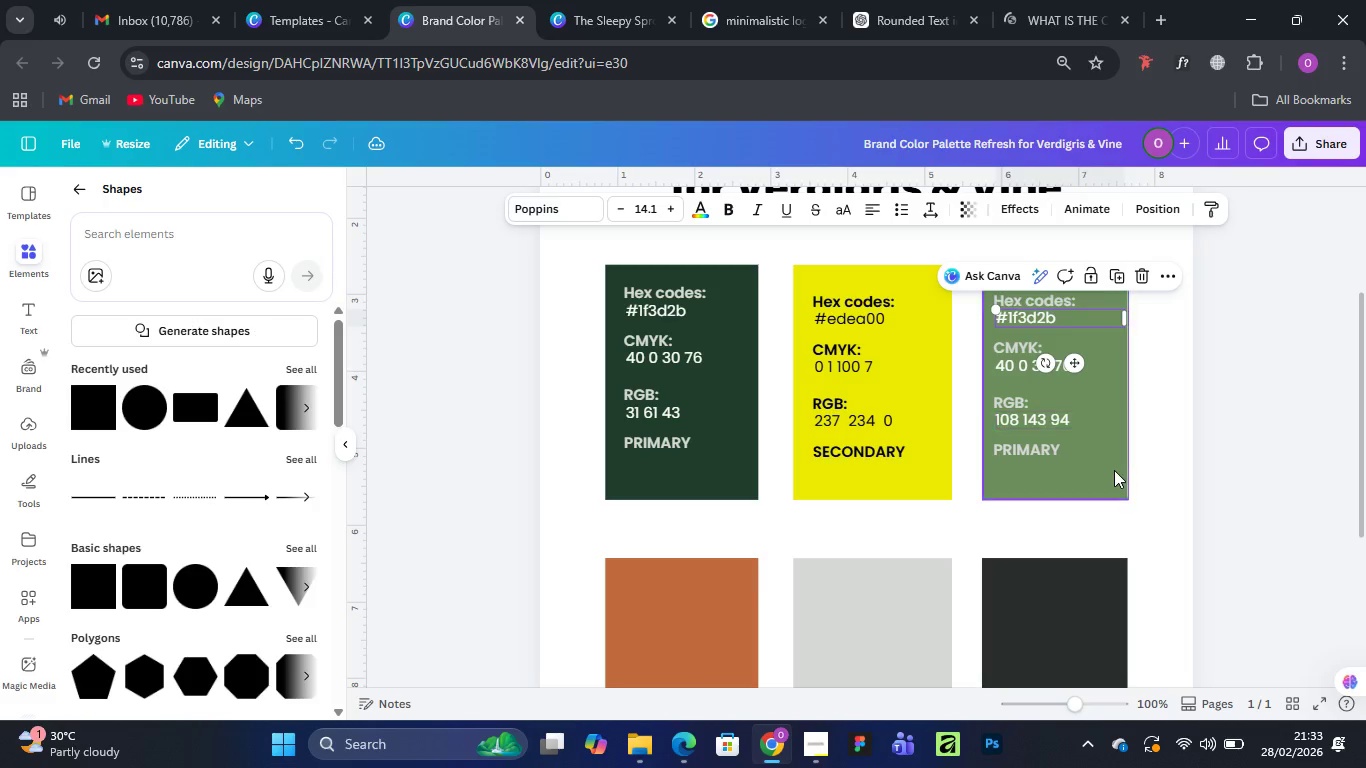 
left_click([1113, 486])
 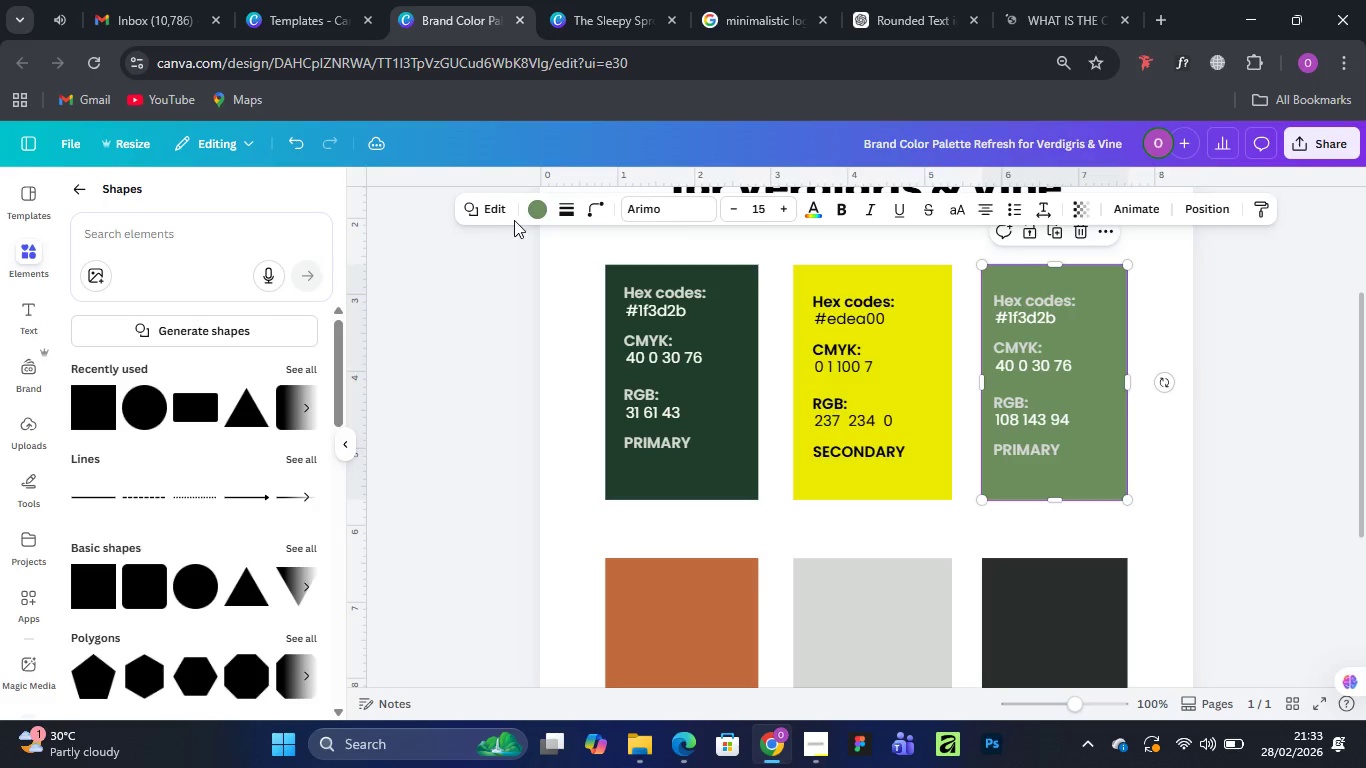 
left_click([536, 205])
 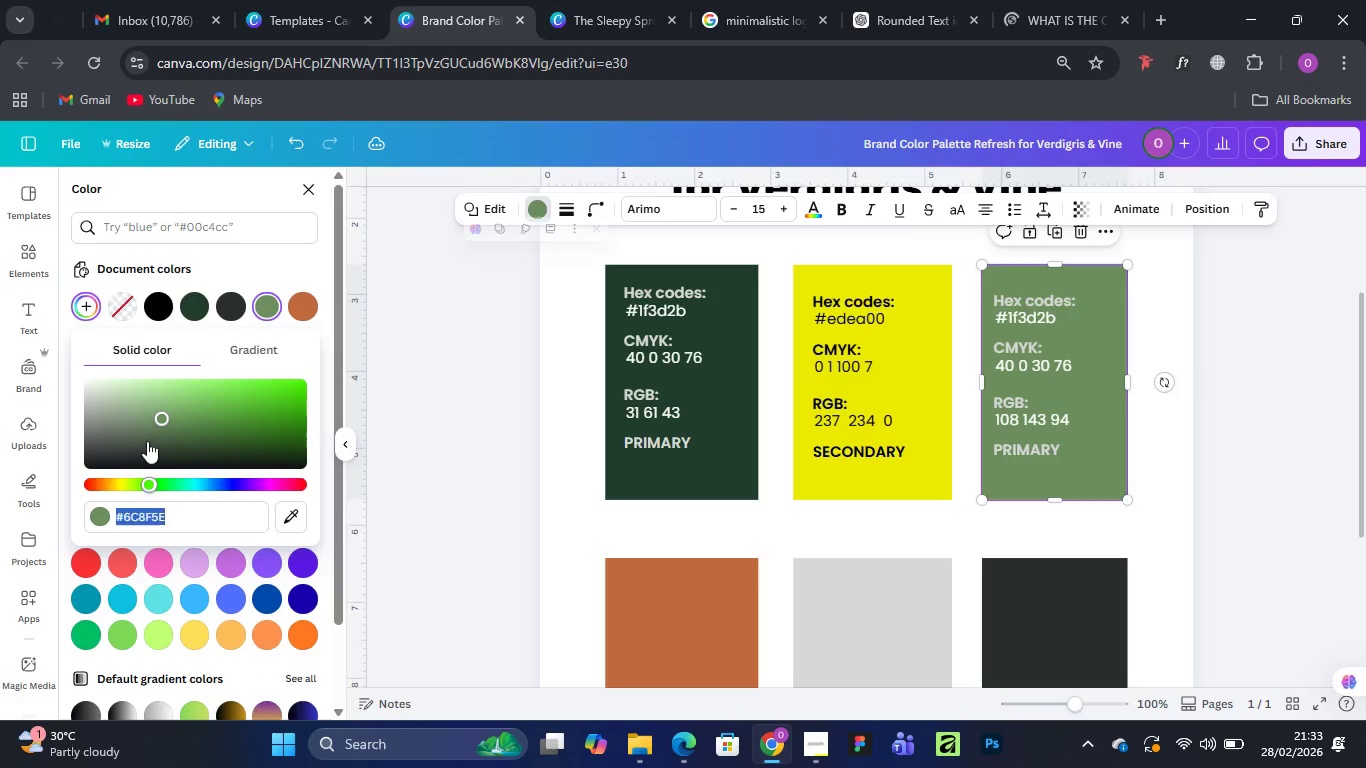 
mouse_move([175, 497])
 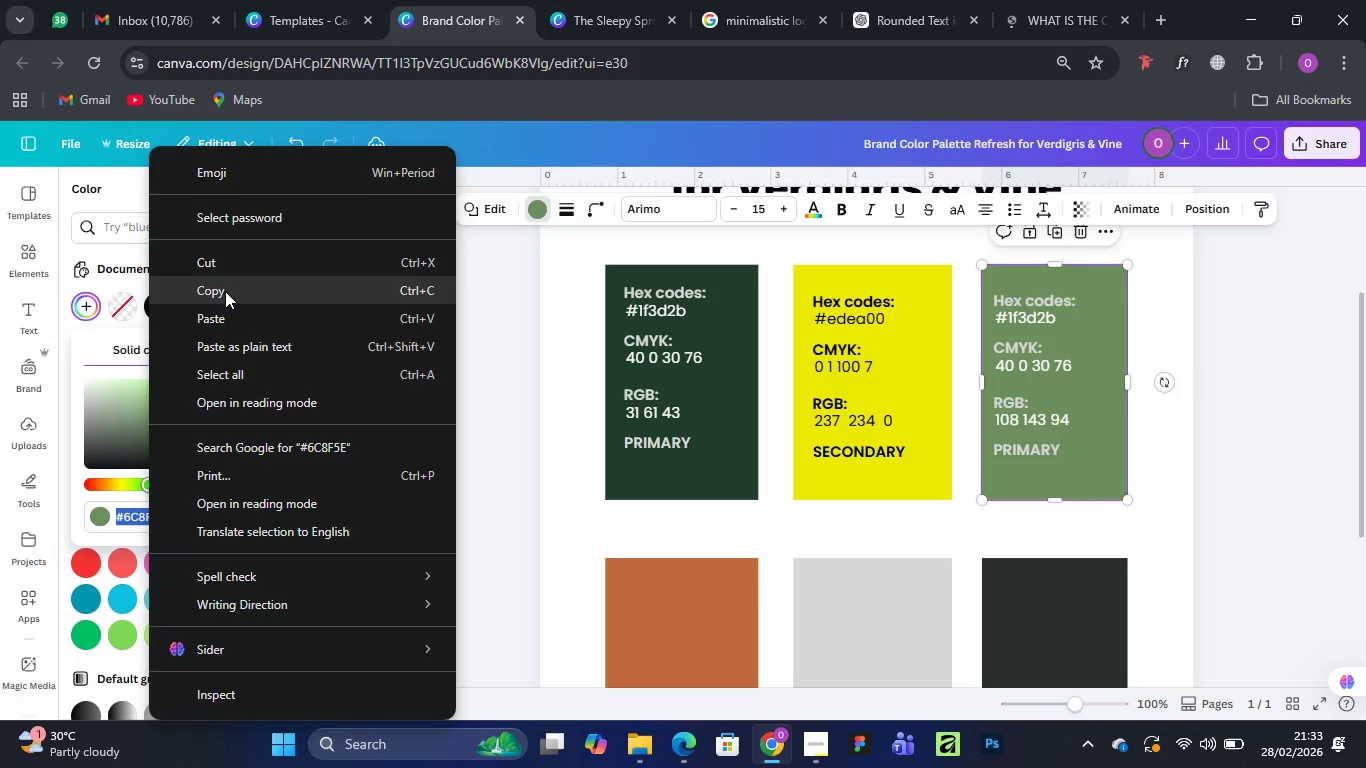 
left_click([225, 291])
 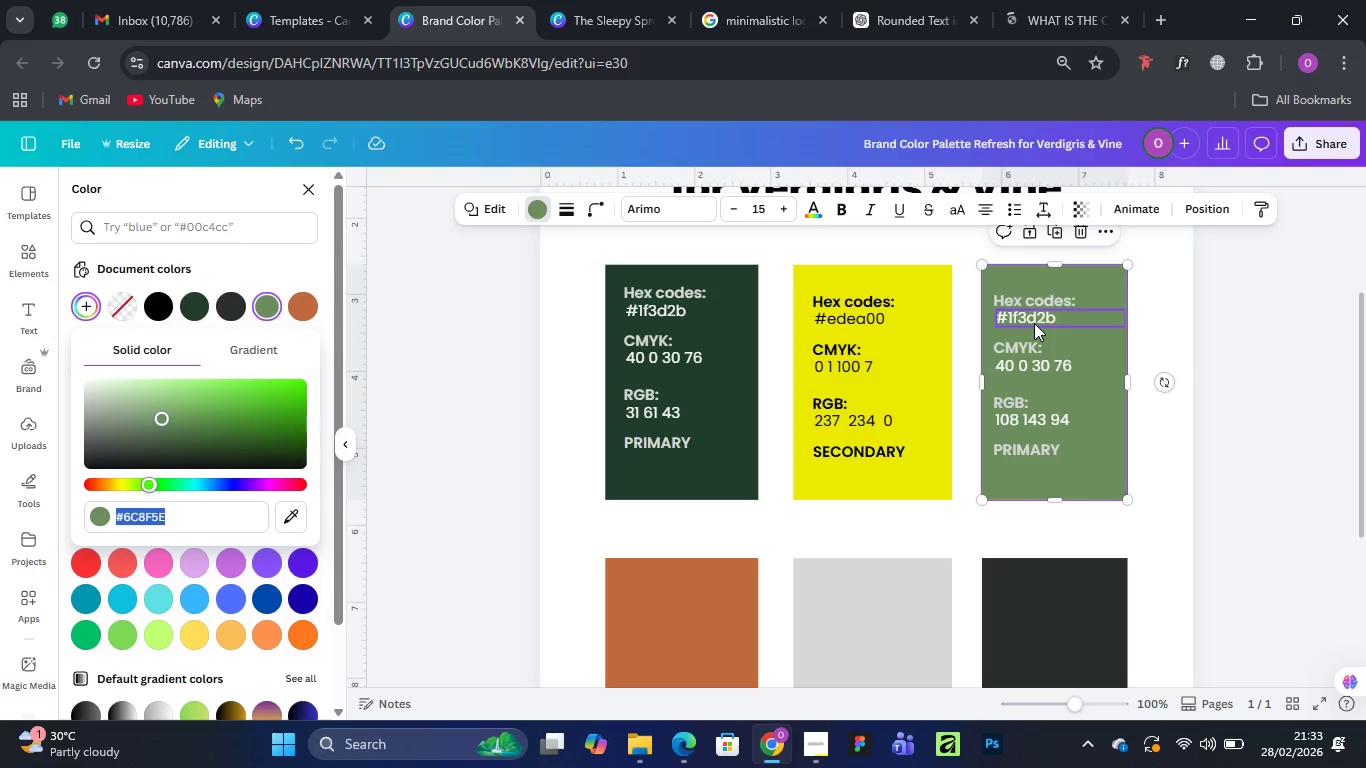 
double_click([1034, 323])
 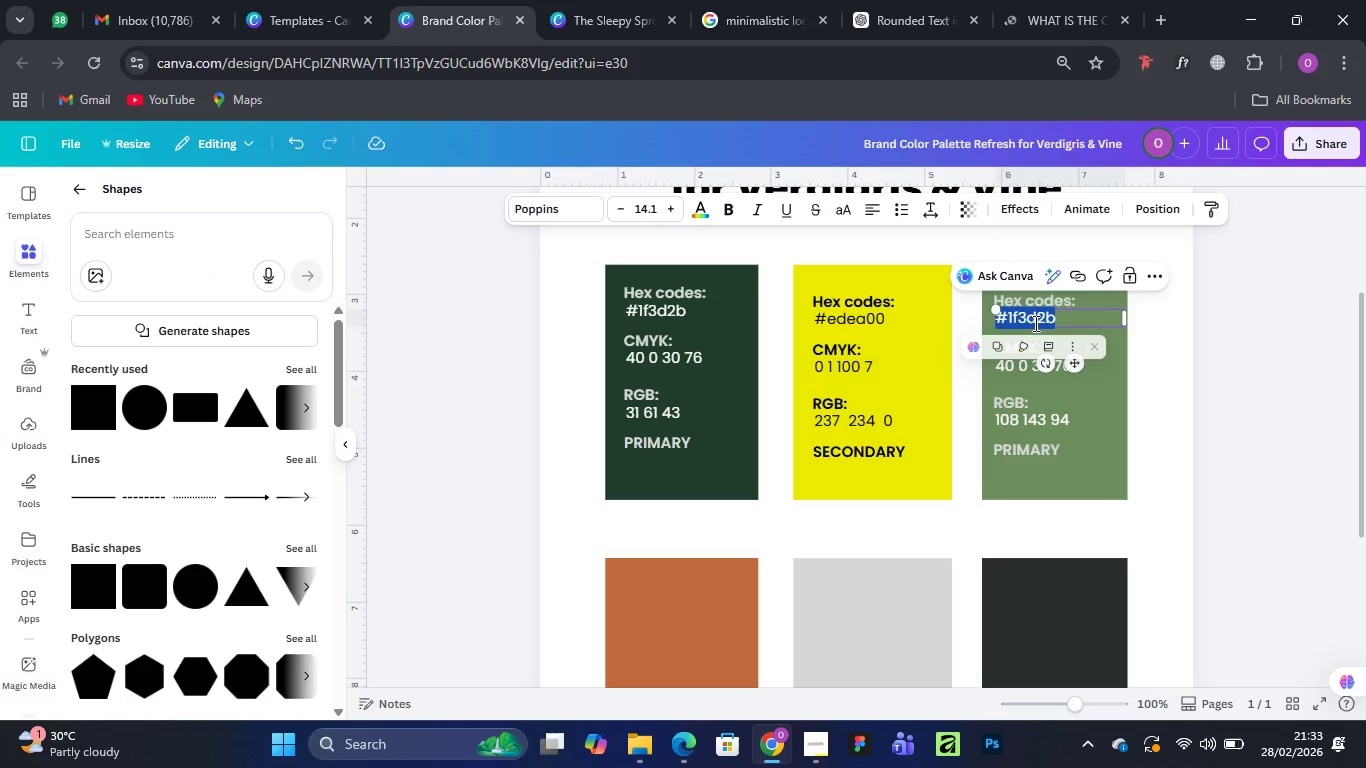 
key(Control+V)
 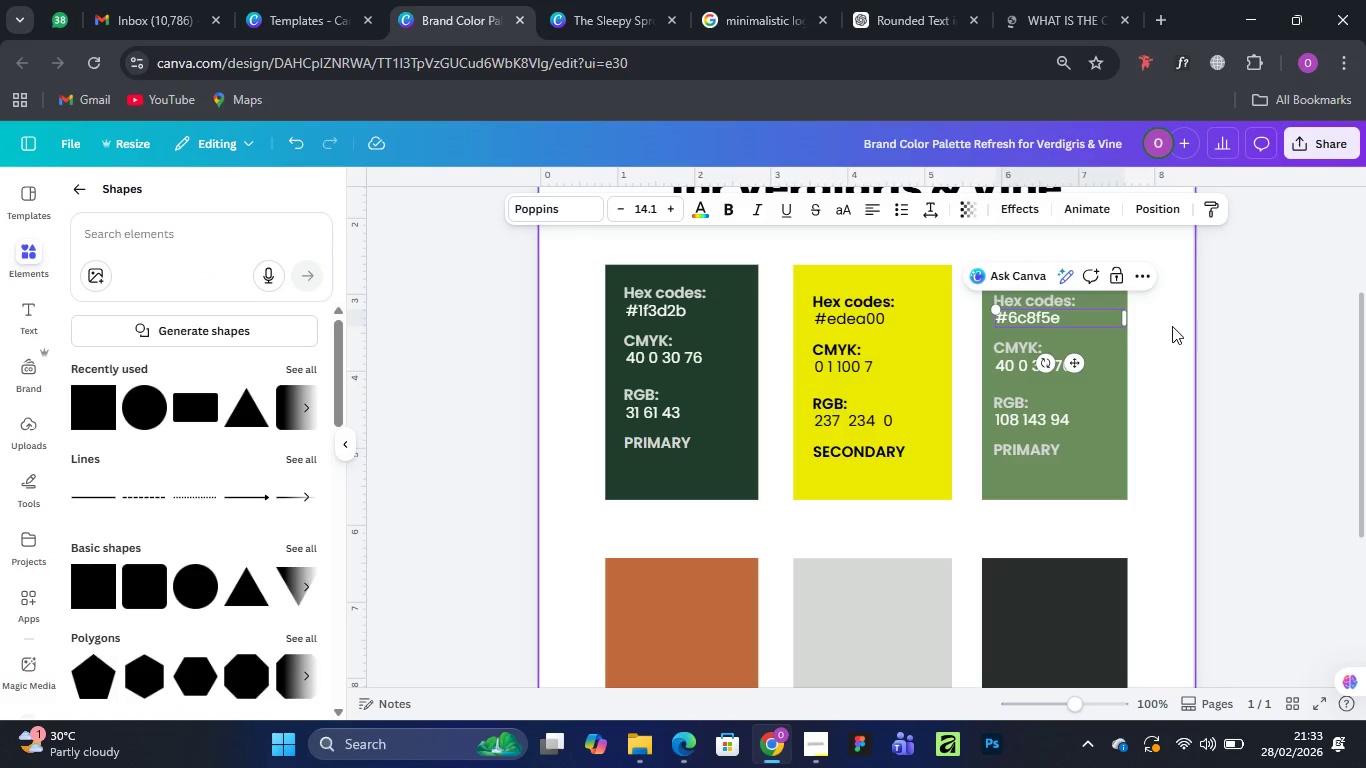 
left_click([1172, 326])
 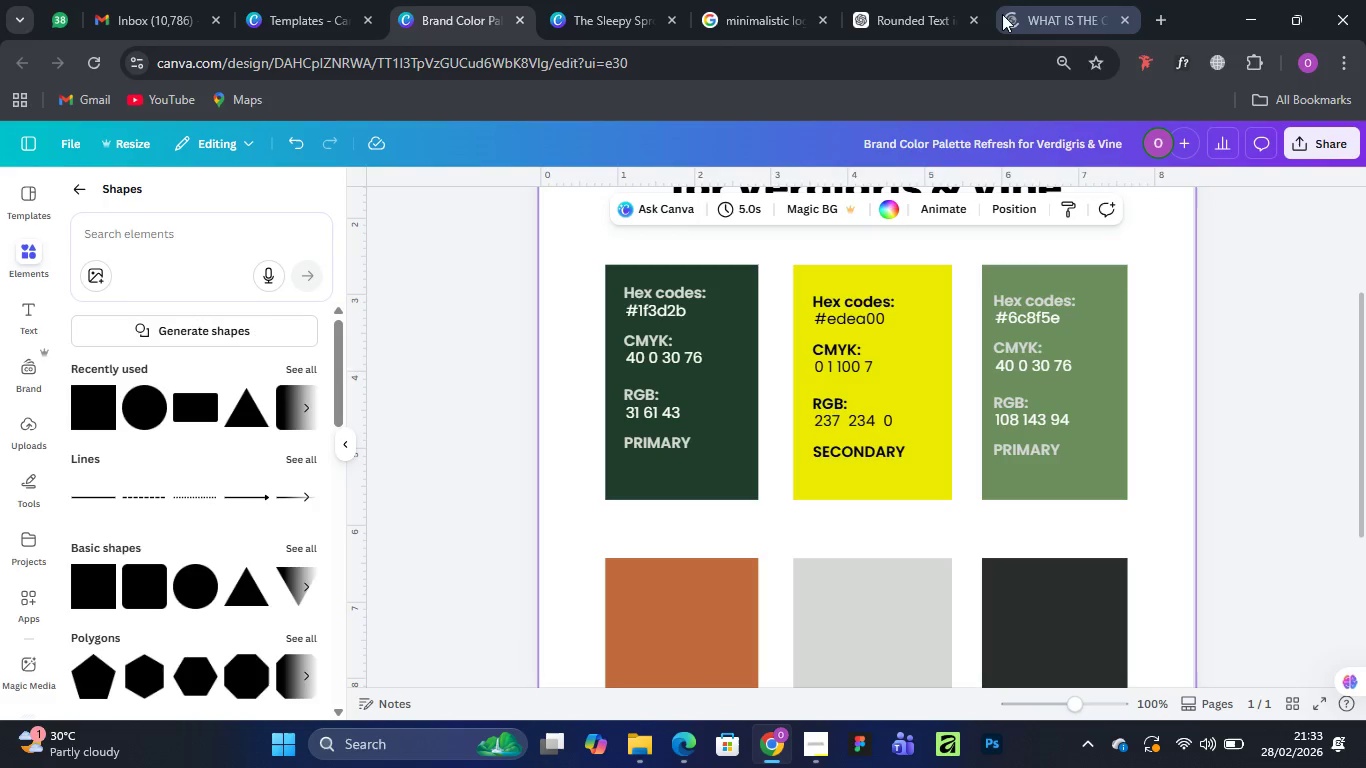 
left_click([1041, 9])
 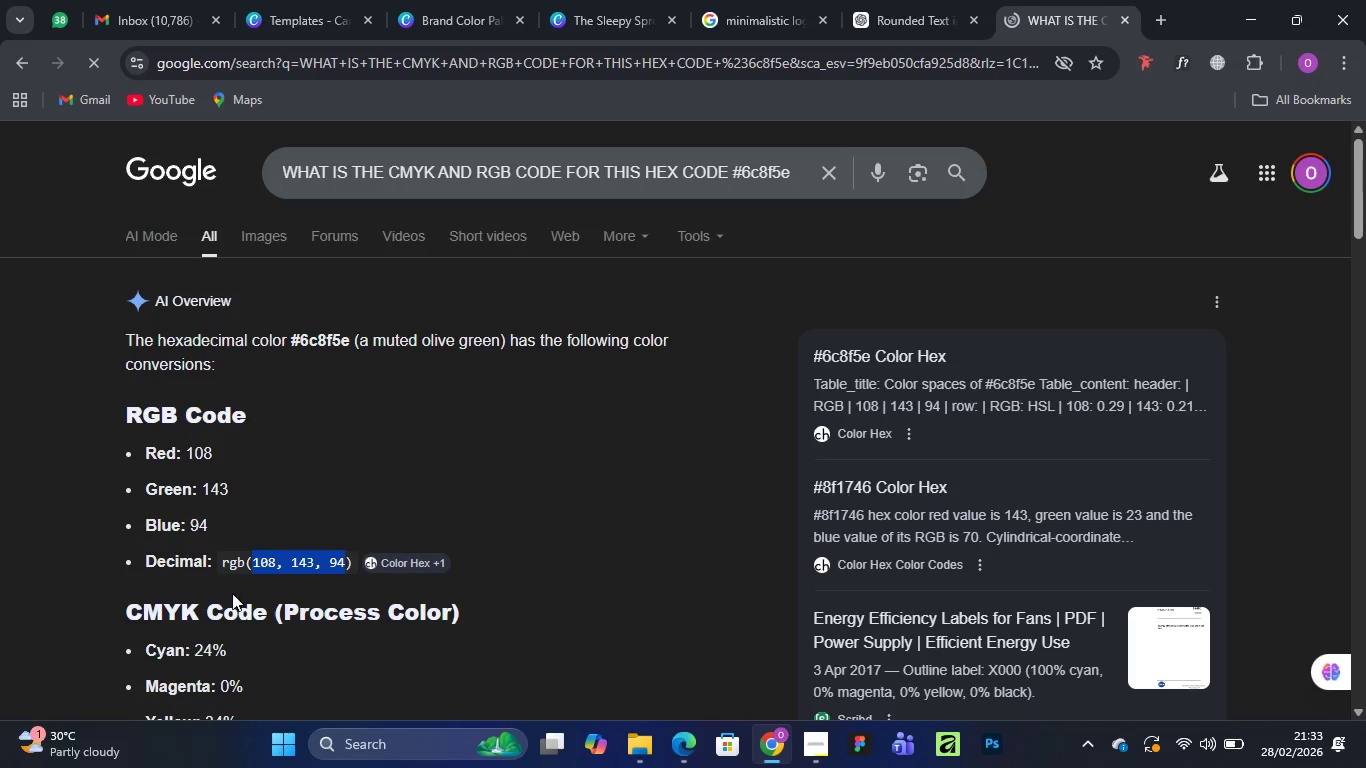 
scroll: coordinate [296, 528], scroll_direction: down, amount: 2.0
 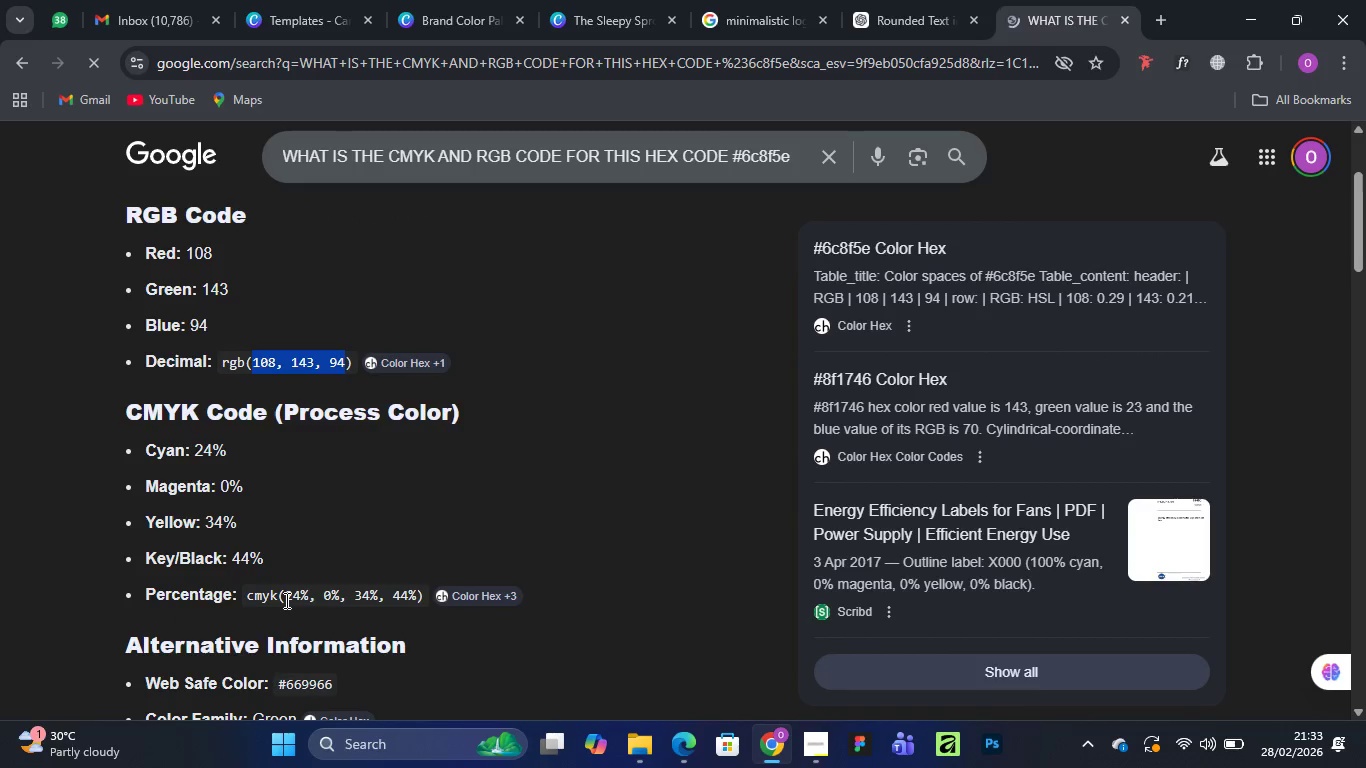 
left_click_drag(start_coordinate=[285, 600], to_coordinate=[415, 597])
 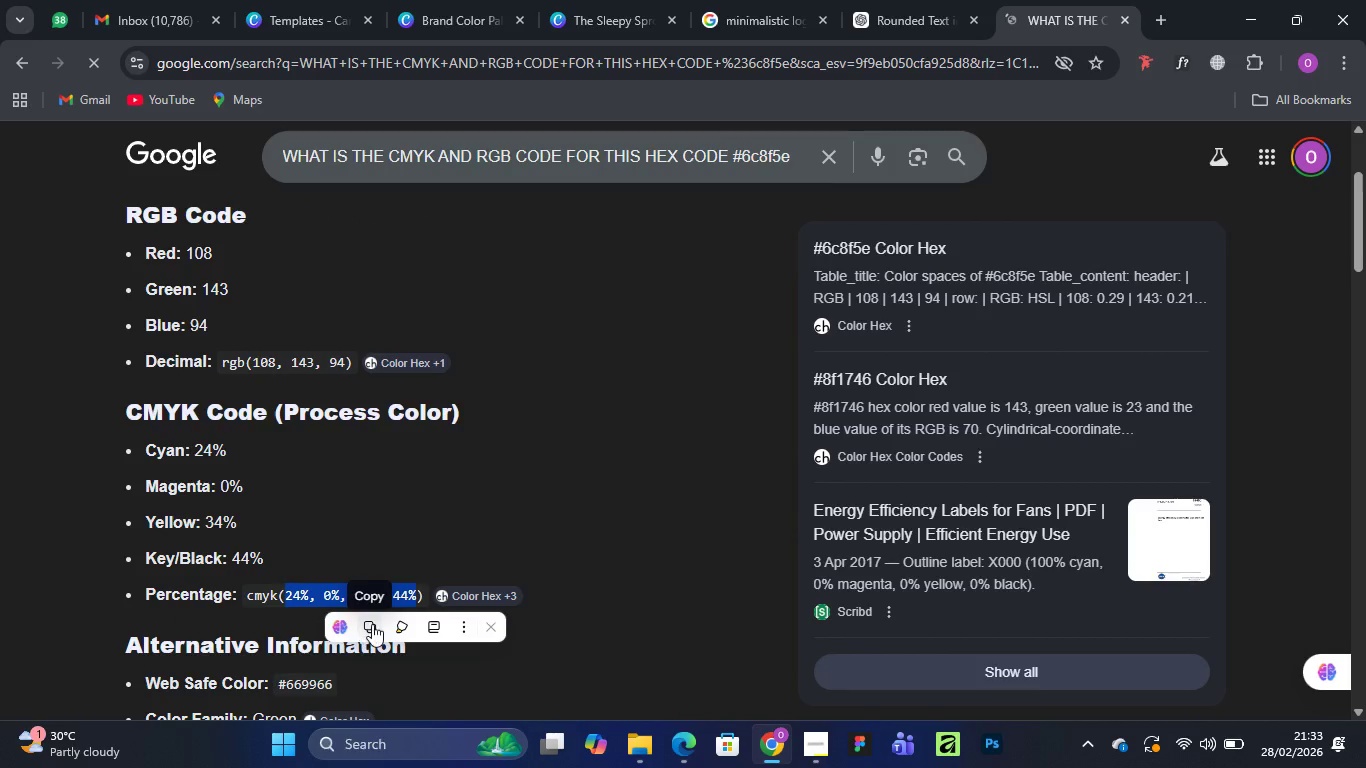 
left_click([372, 624])
 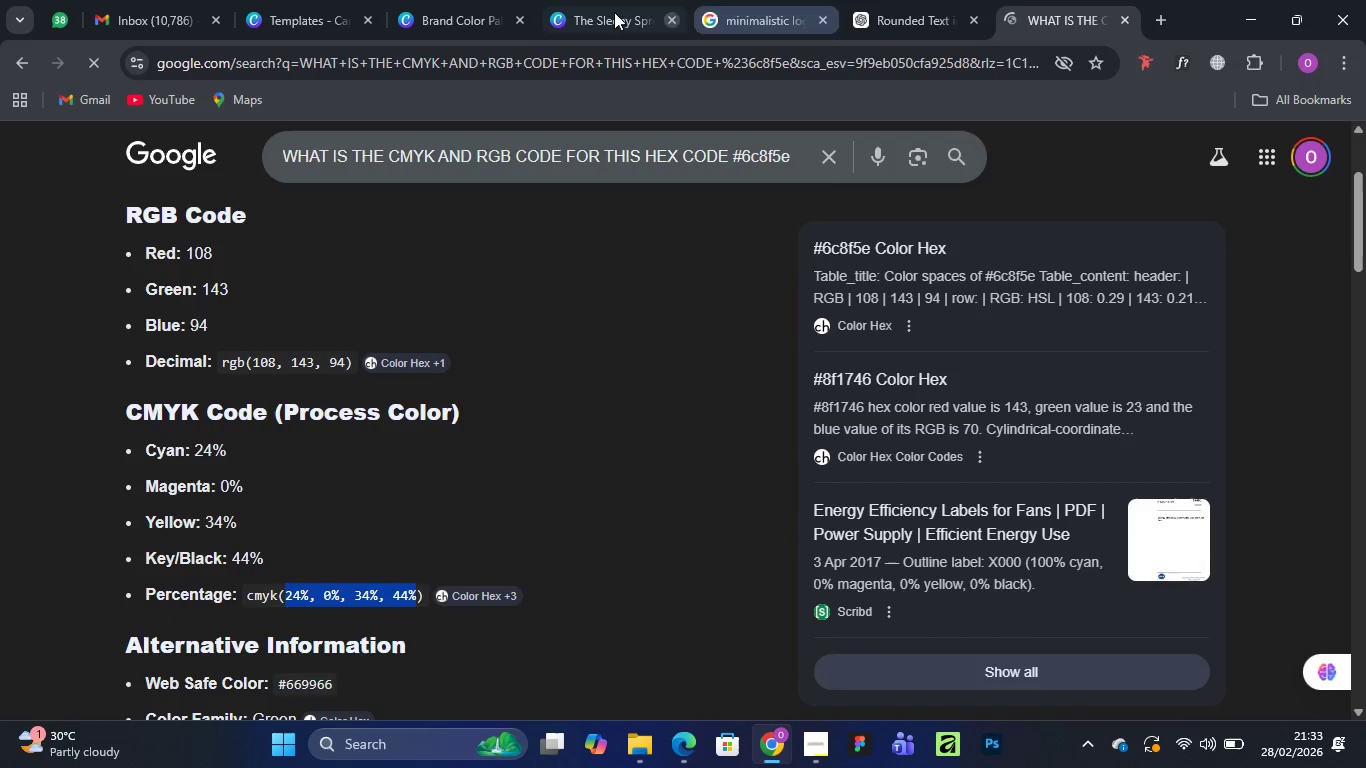 
left_click([449, 12])
 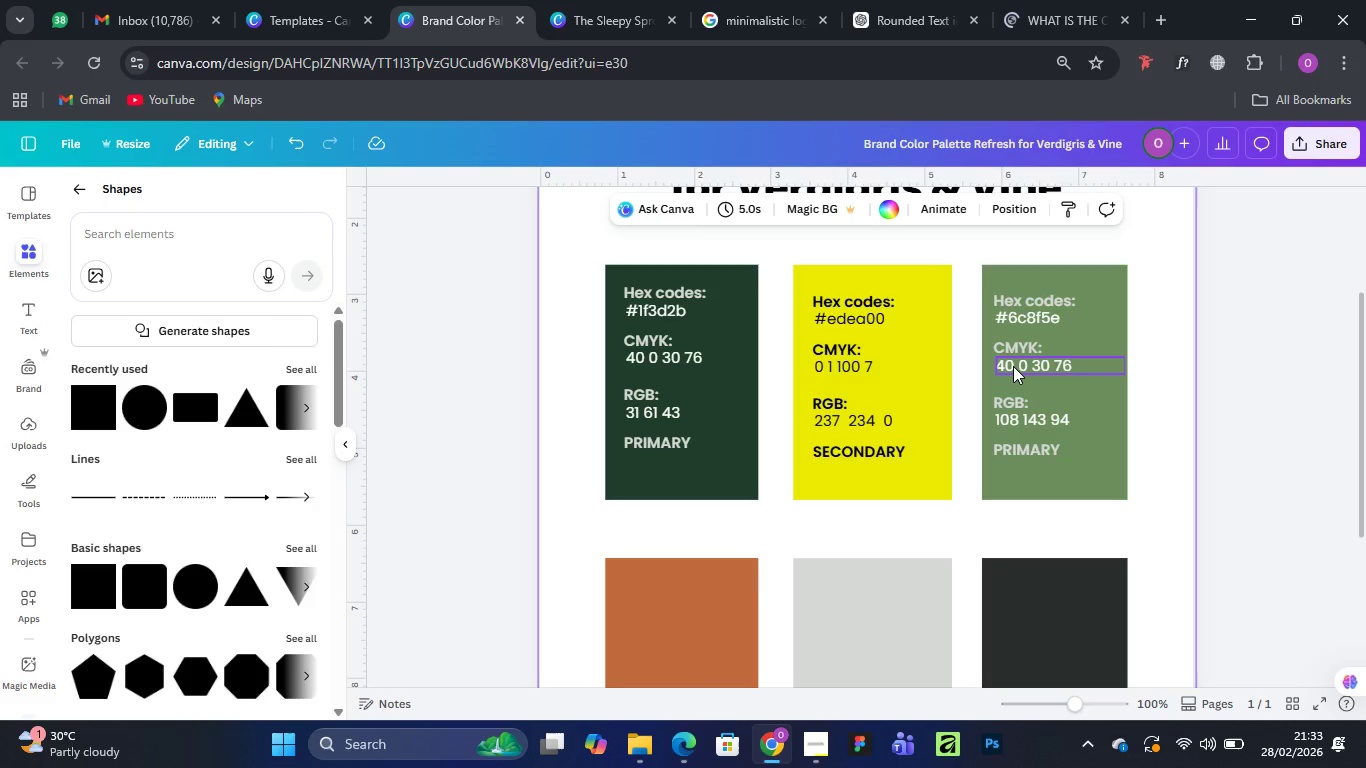 
double_click([1013, 366])
 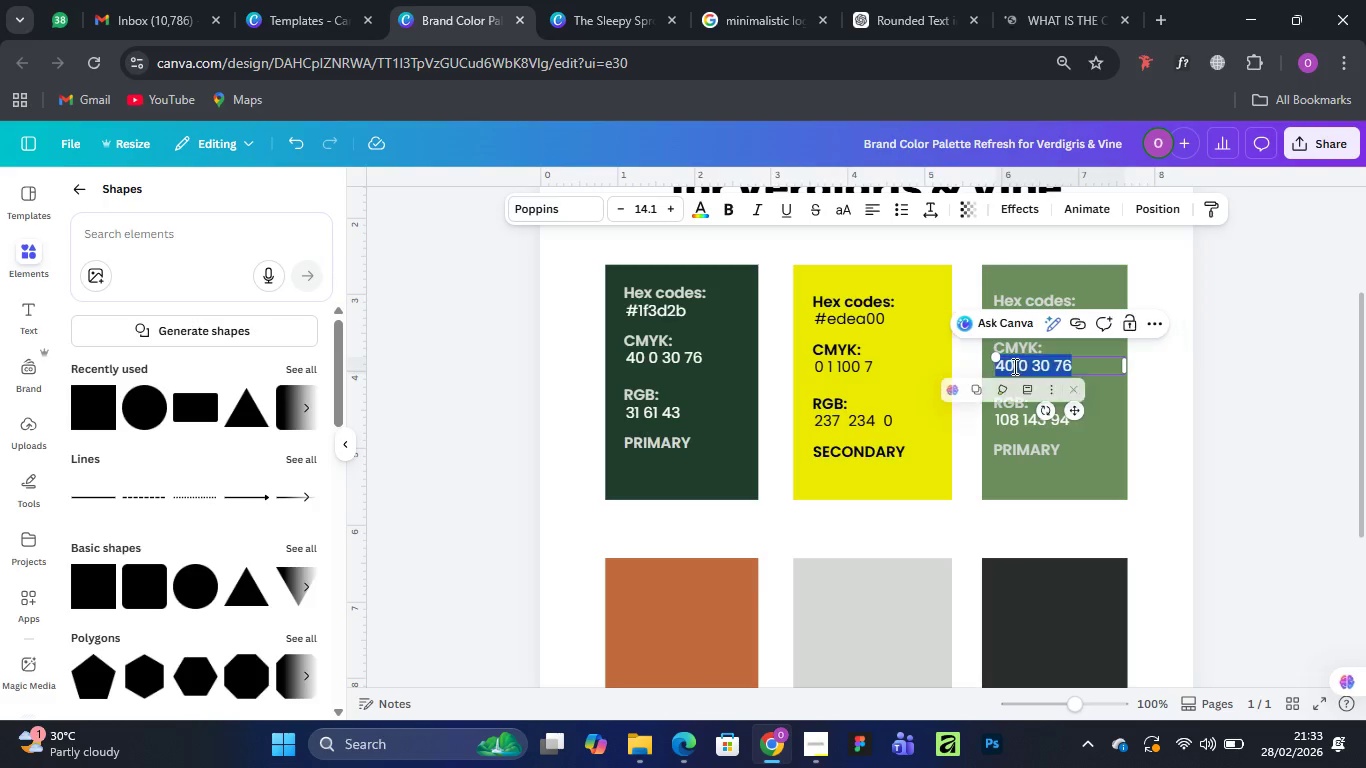 
key(Control+V)
 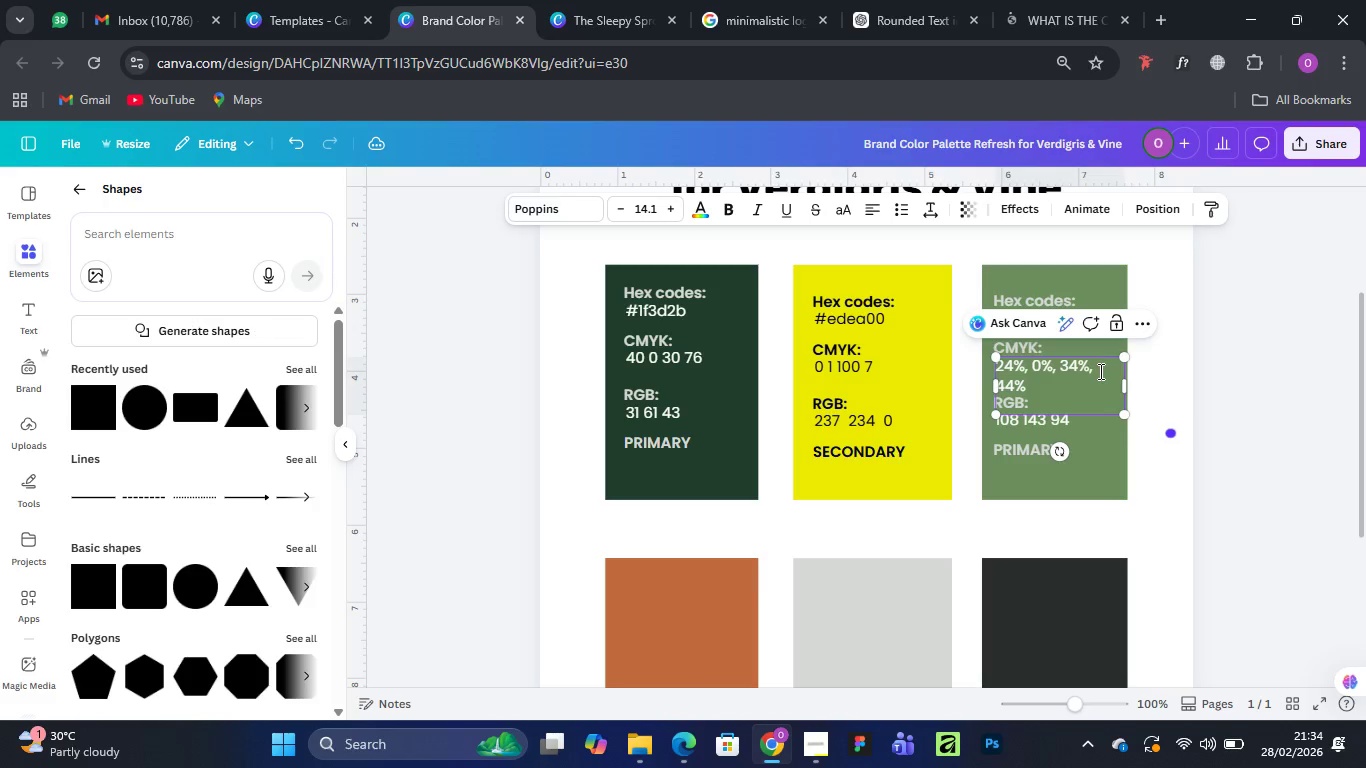 
left_click([1098, 368])
 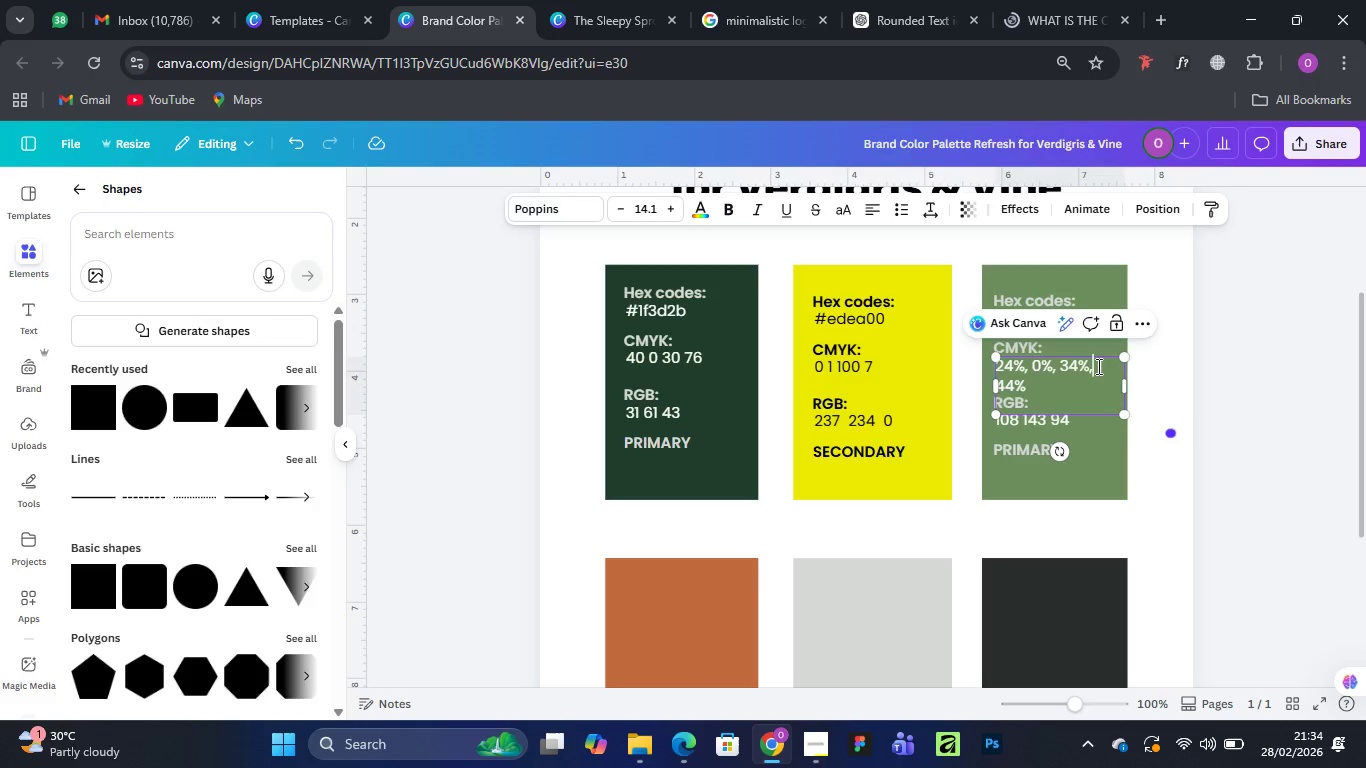 
key(ArrowLeft)
 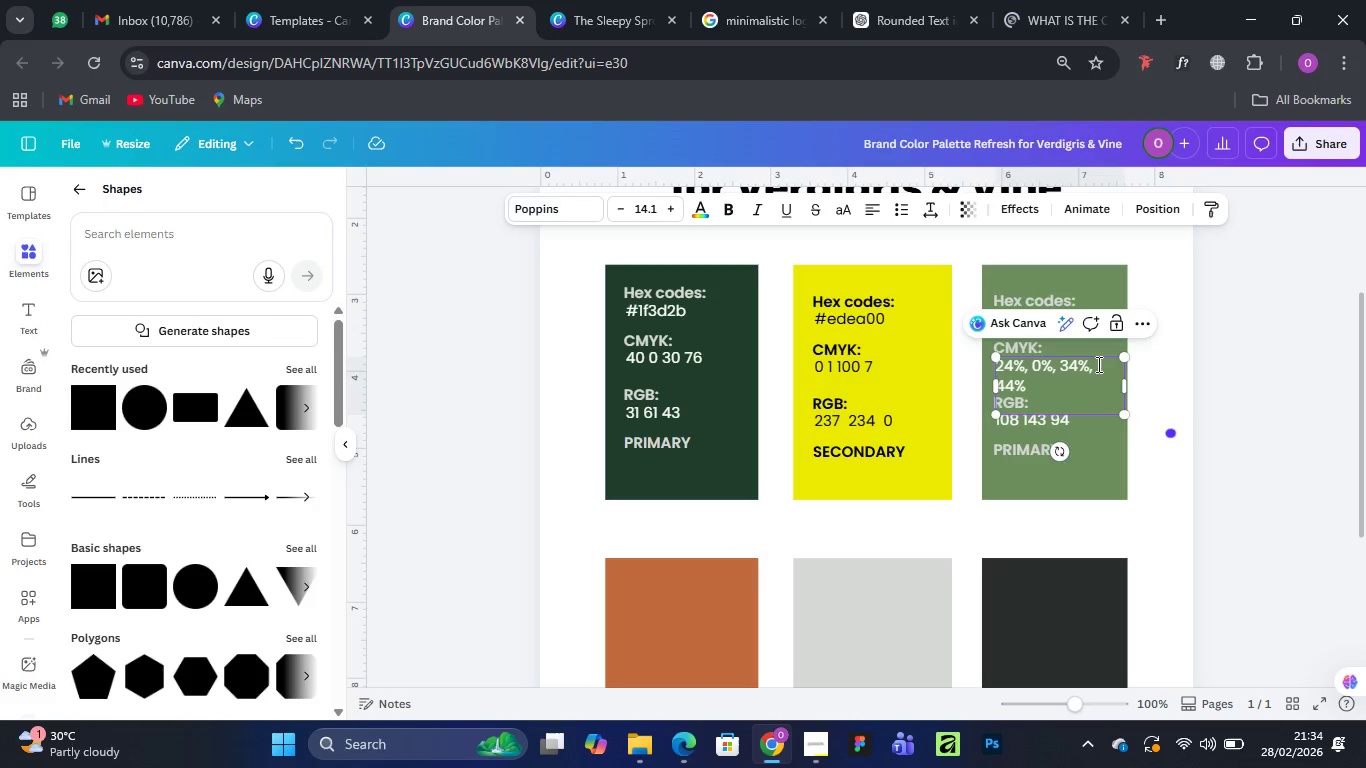 
key(Backspace)
 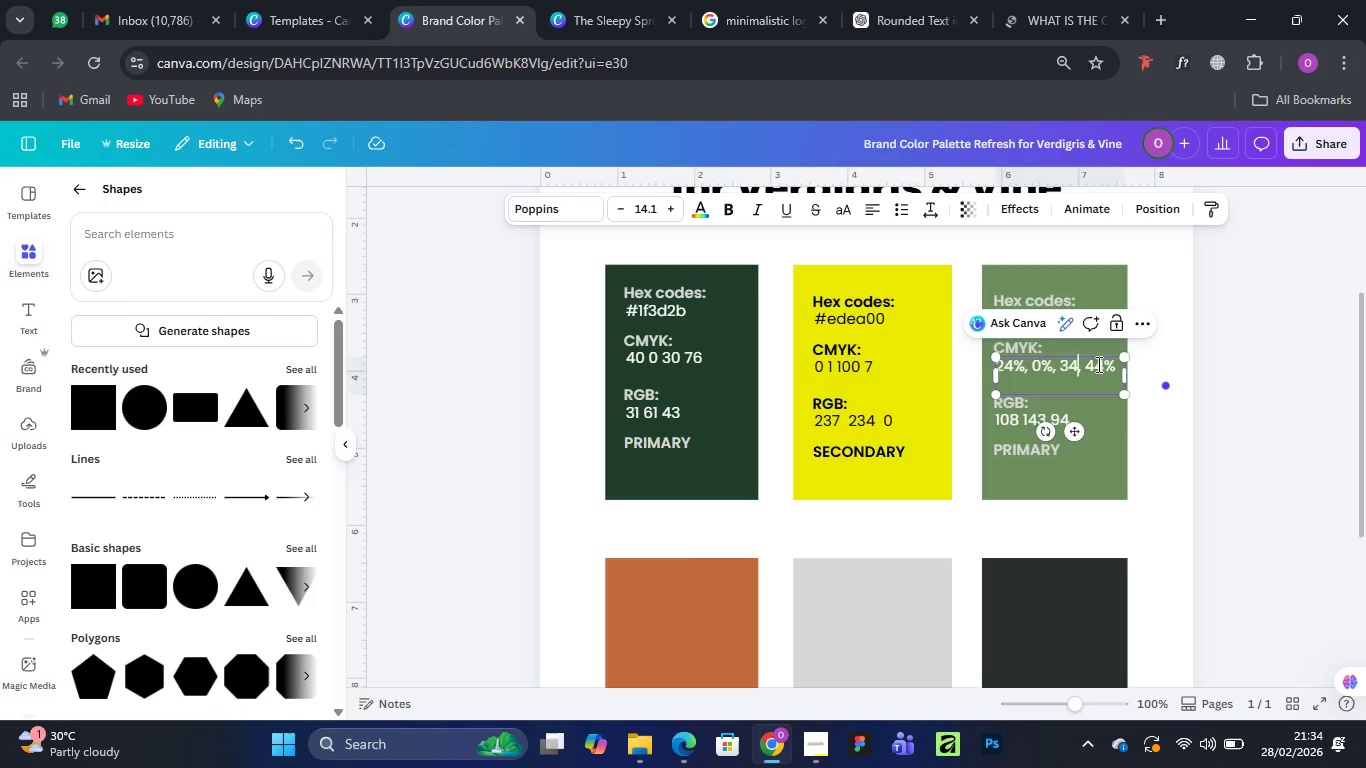 
key(Backspace)
 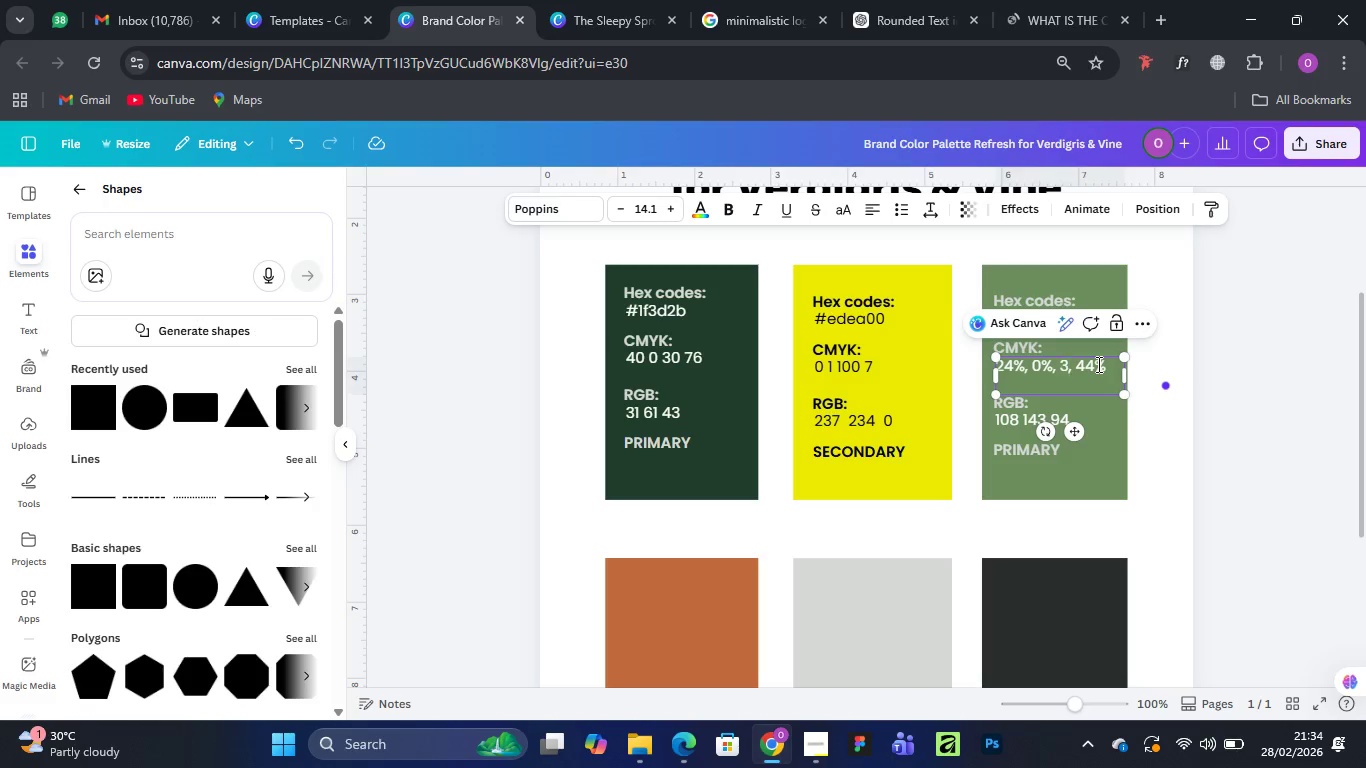 
key(Control+Z)
 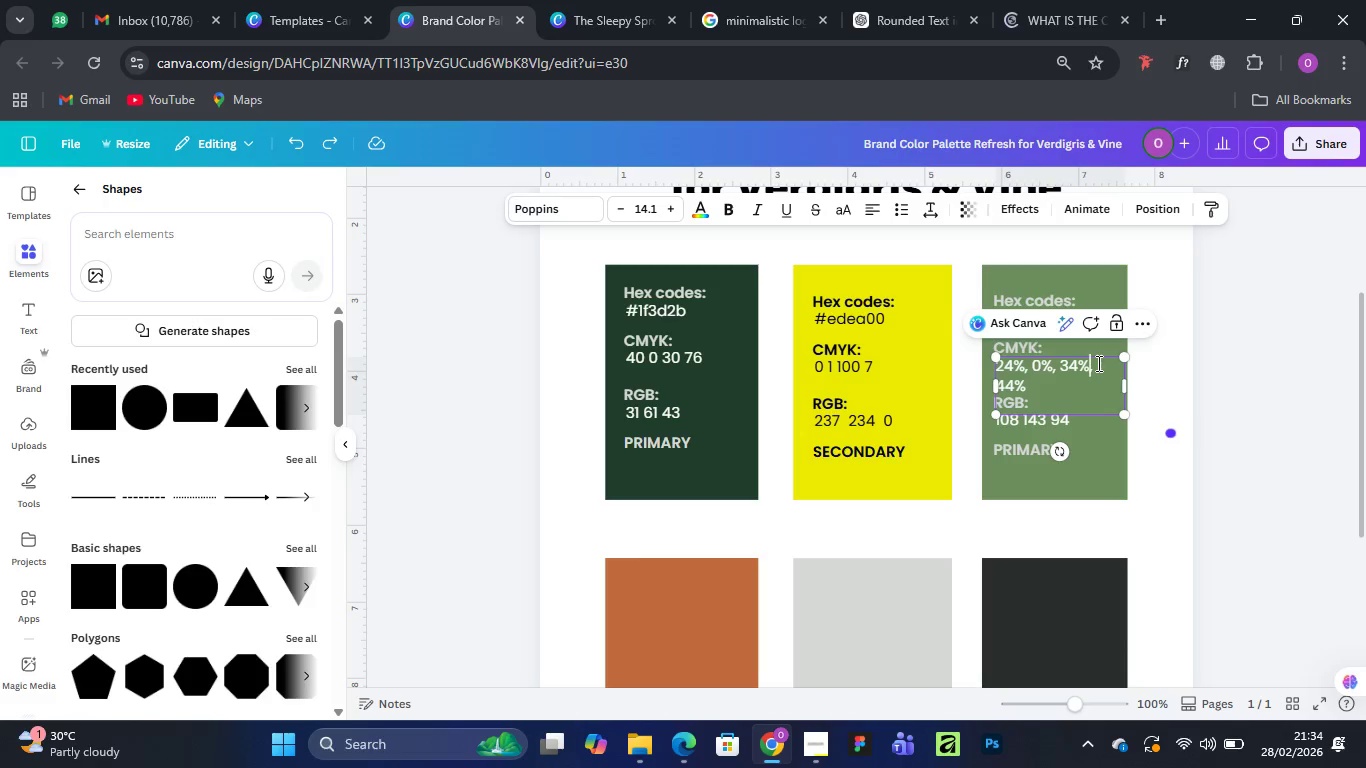 
key(Backspace)
 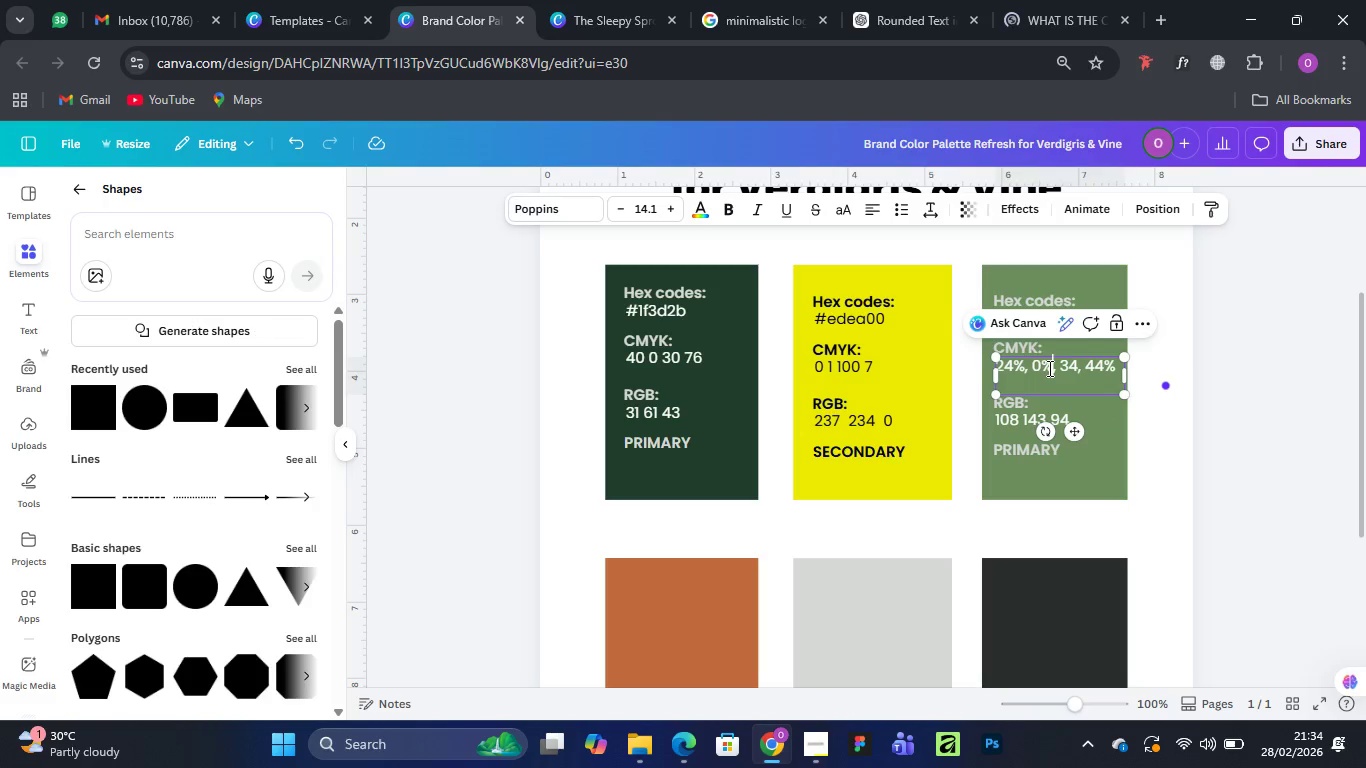 
key(Backspace)
 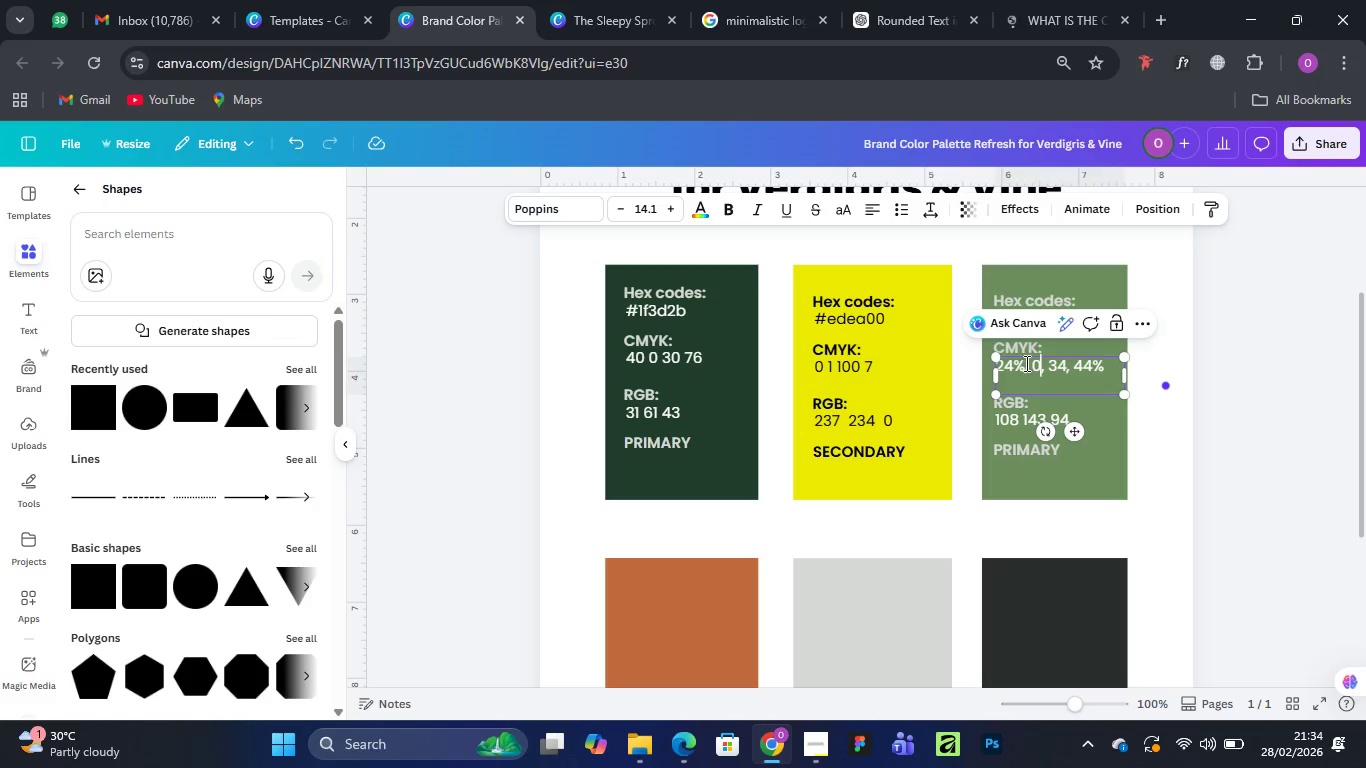 
left_click([1027, 363])
 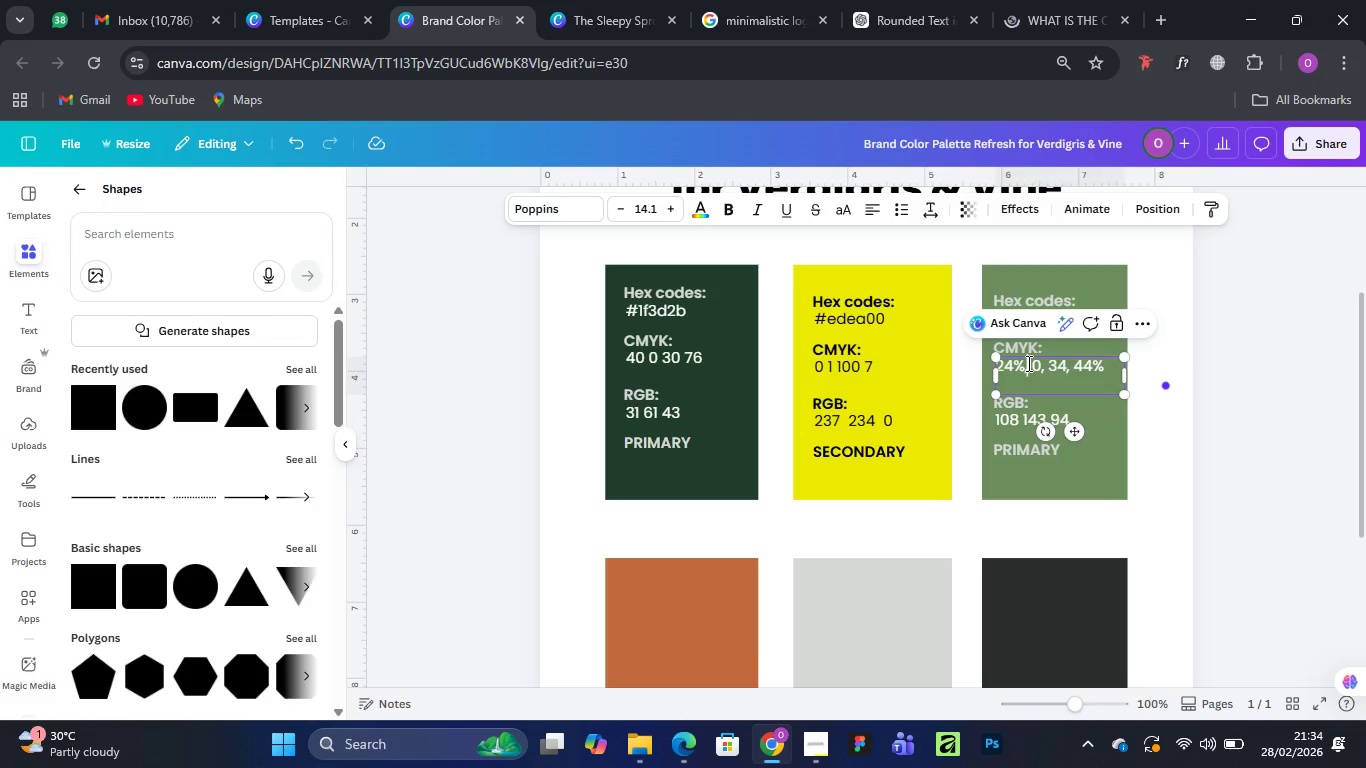 
key(Backspace)
 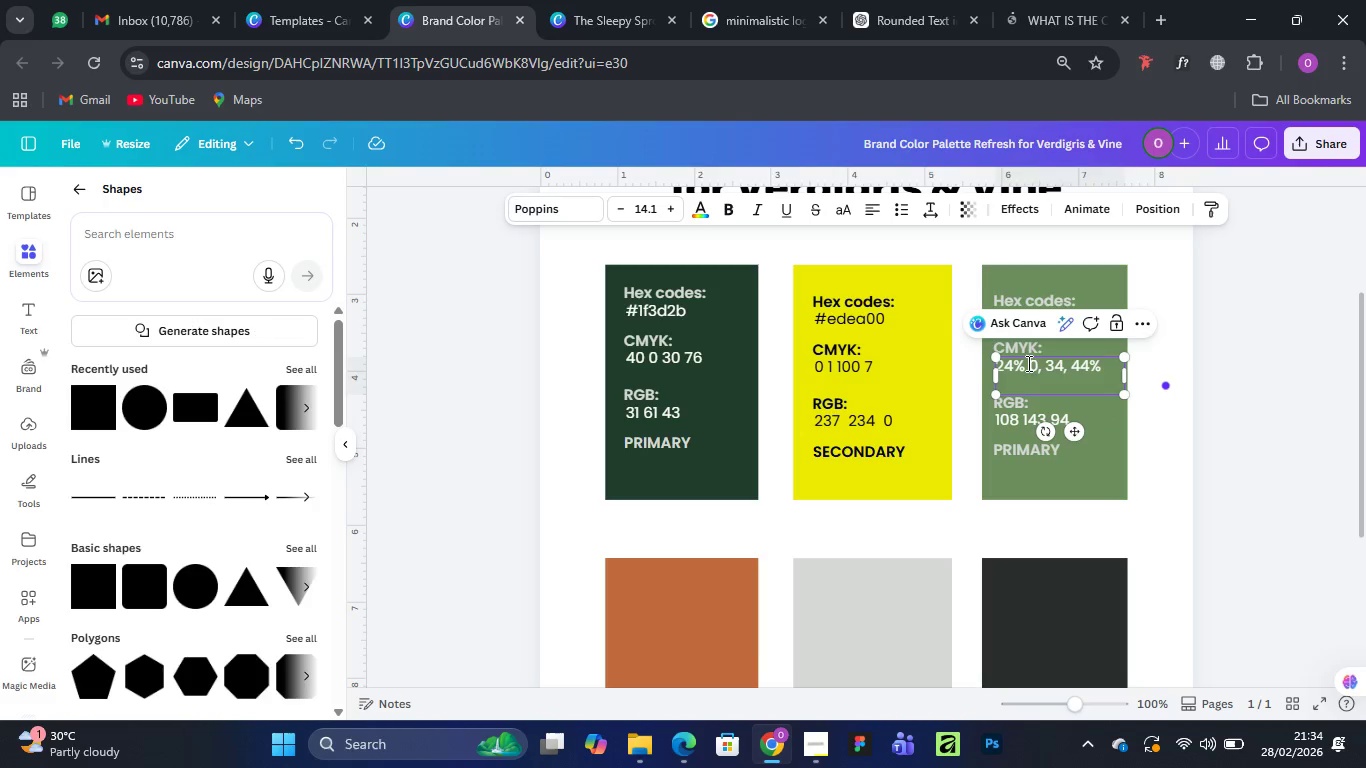 
key(Backspace)
 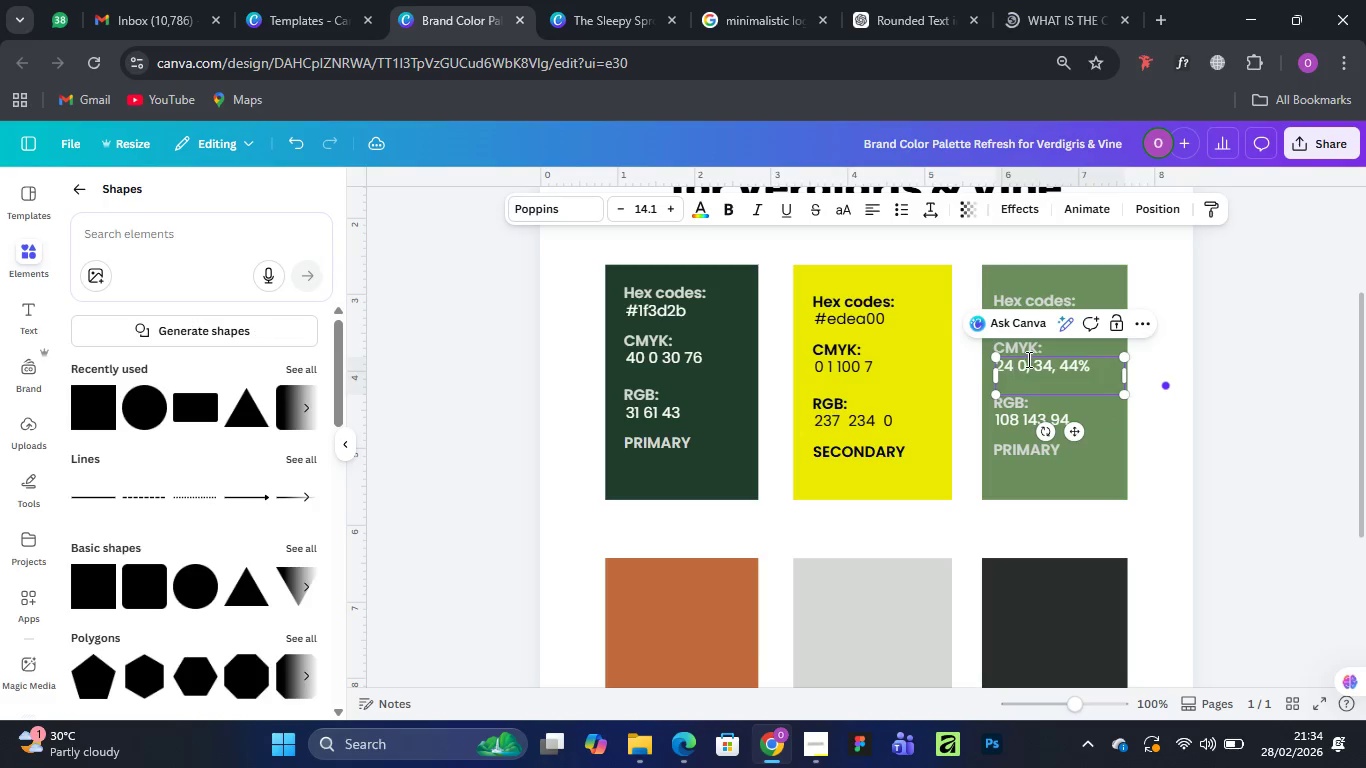 
left_click([1027, 359])
 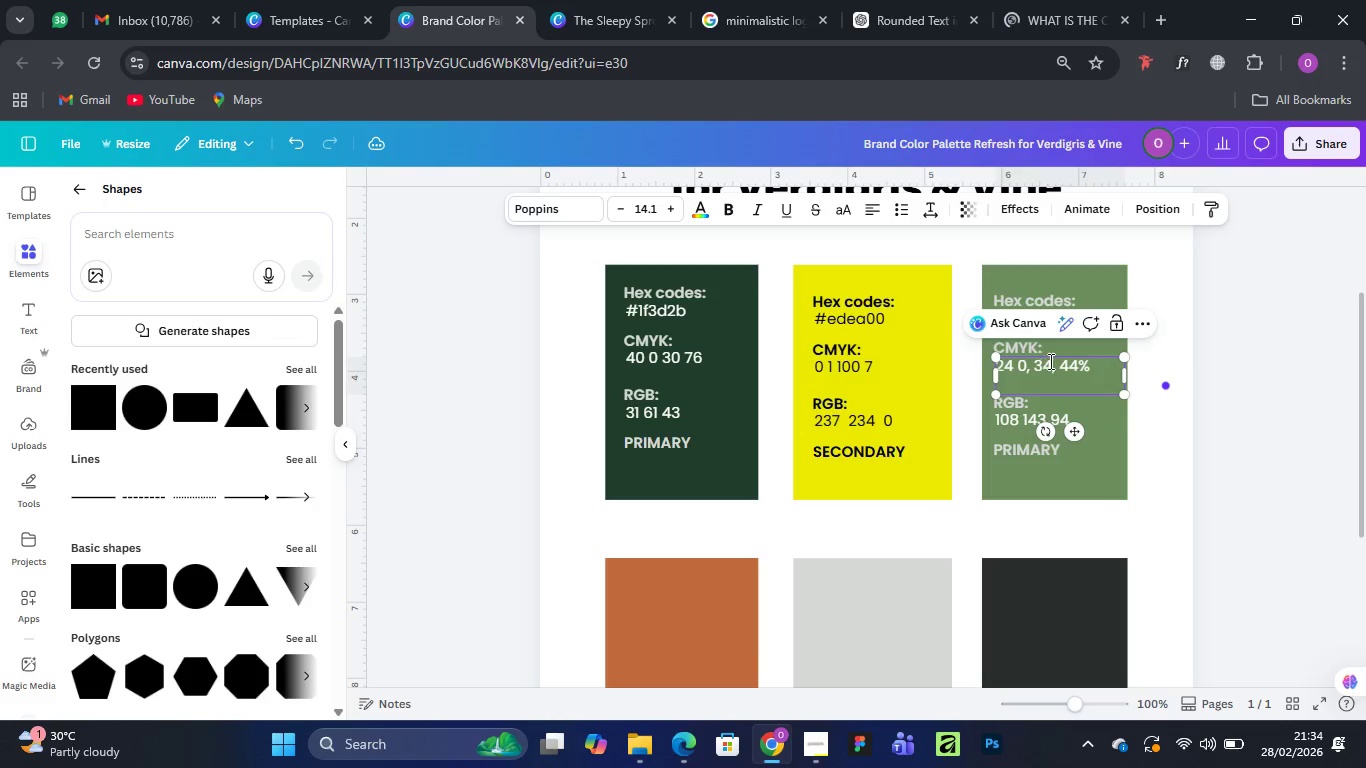 
key(Backspace)
 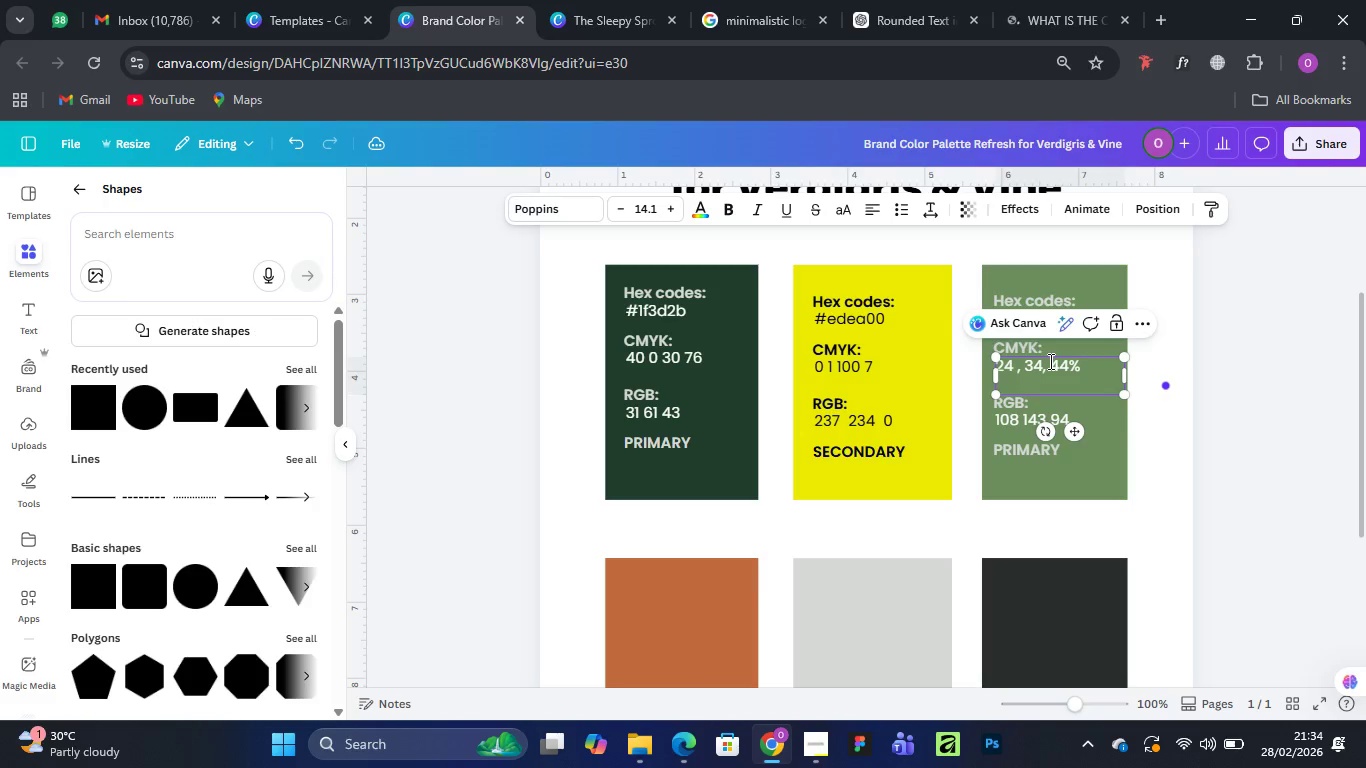 
key(Control+Z)
 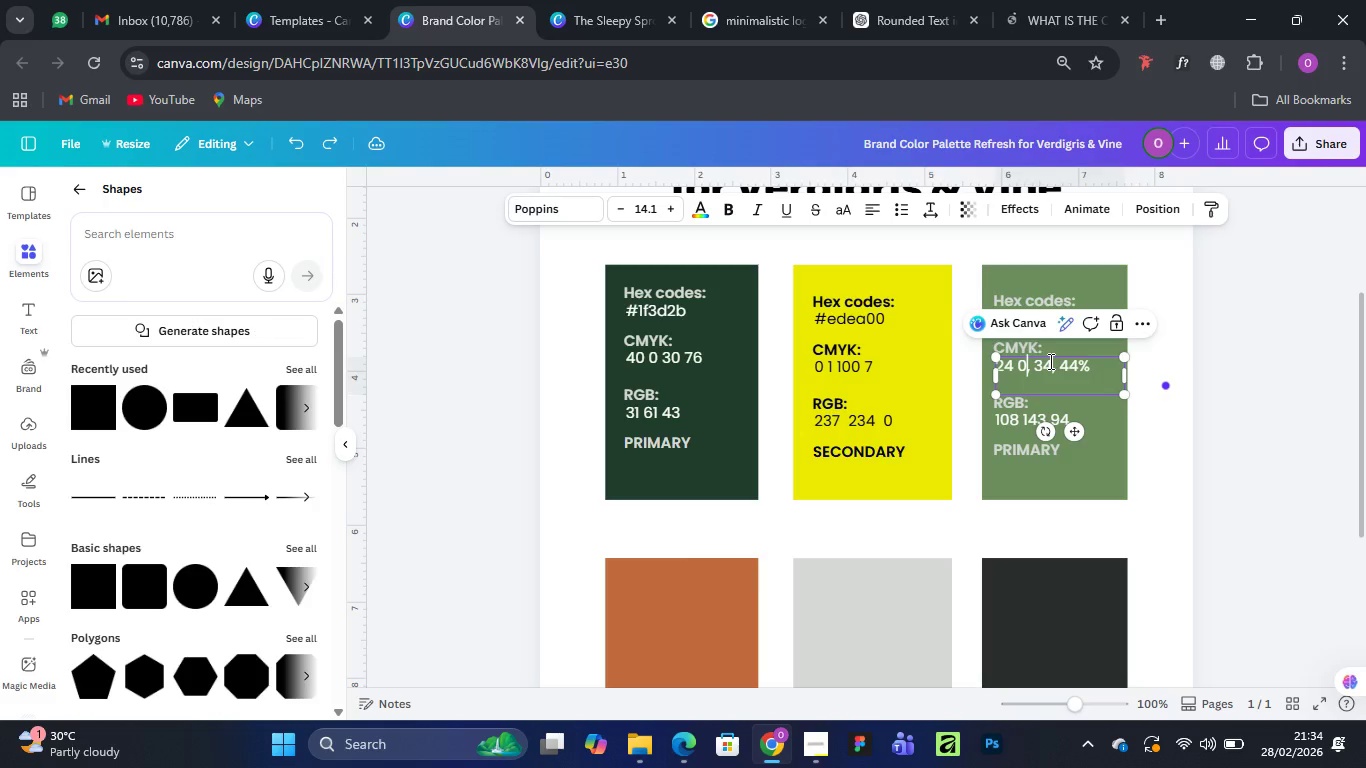 
key(ArrowRight)
 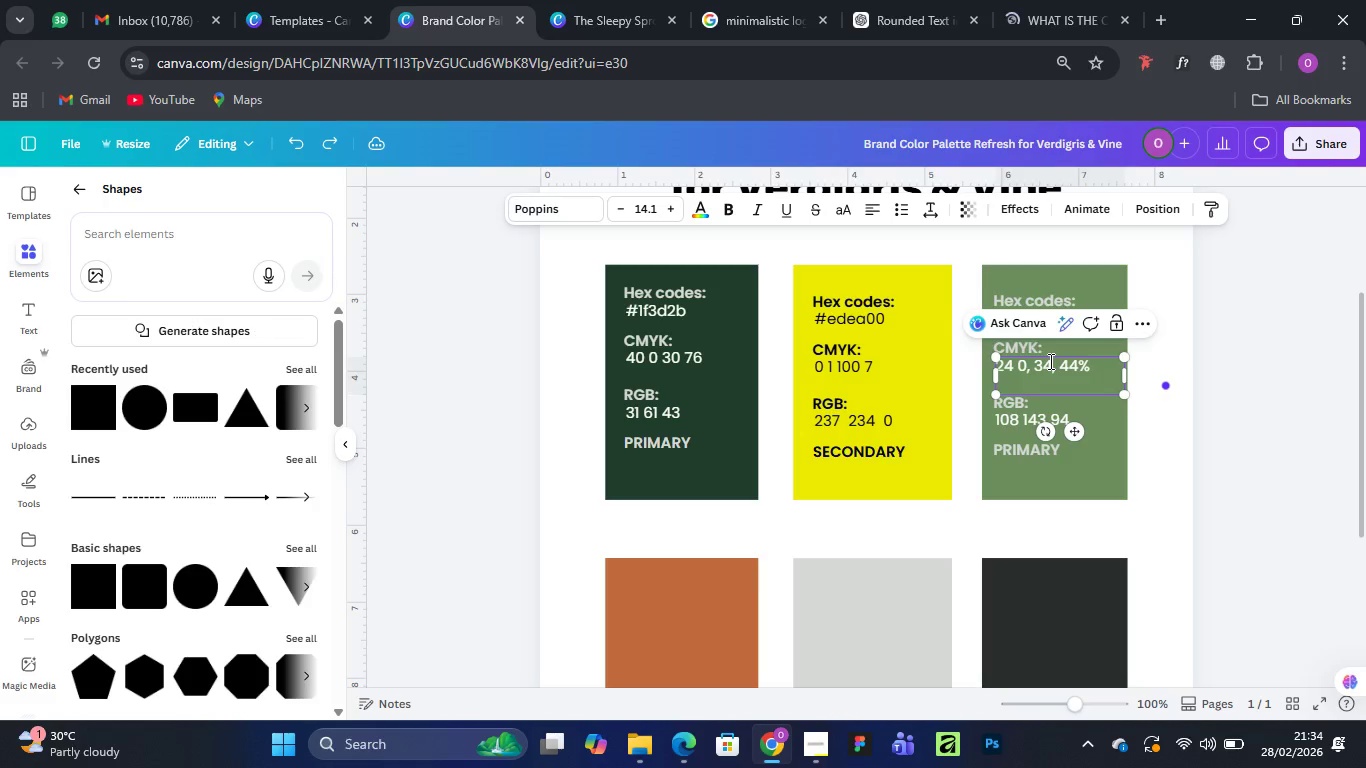 
key(Backspace)
 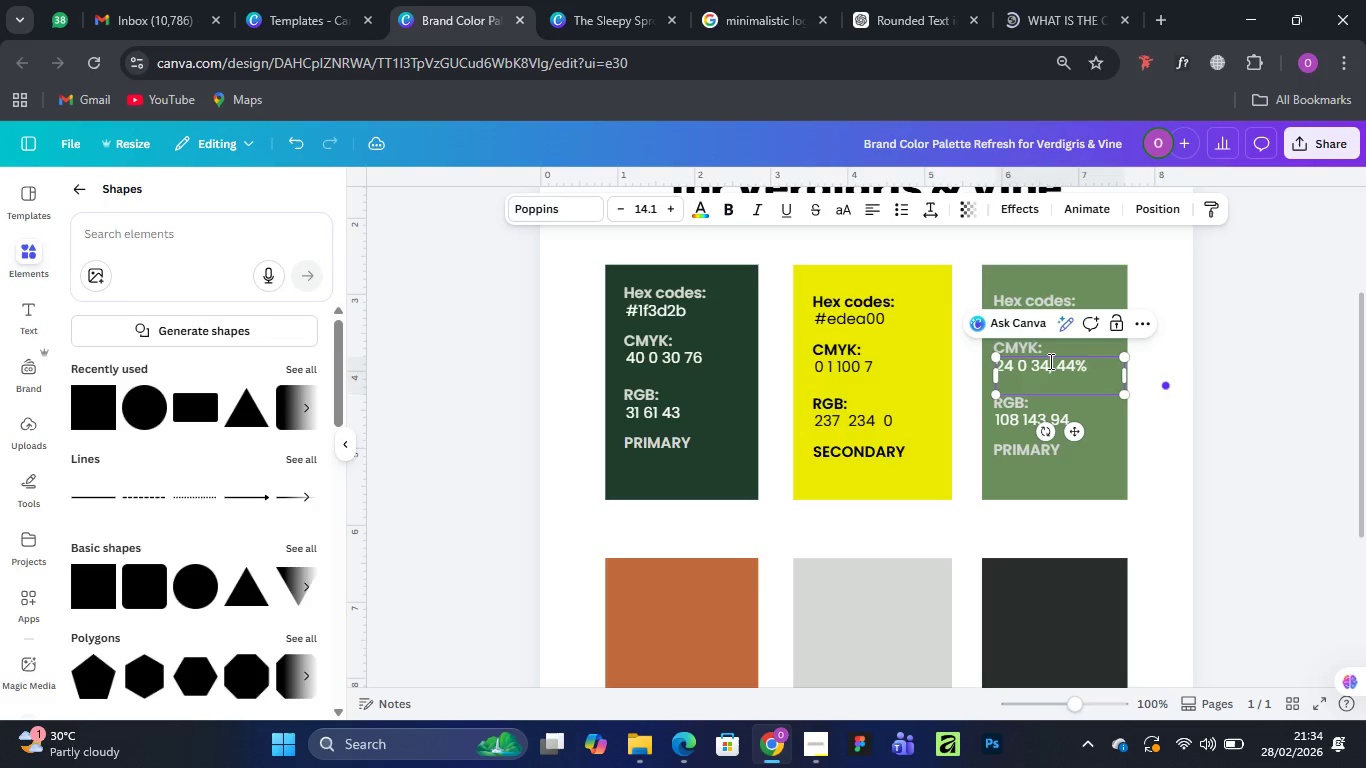 
key(ArrowRight)
 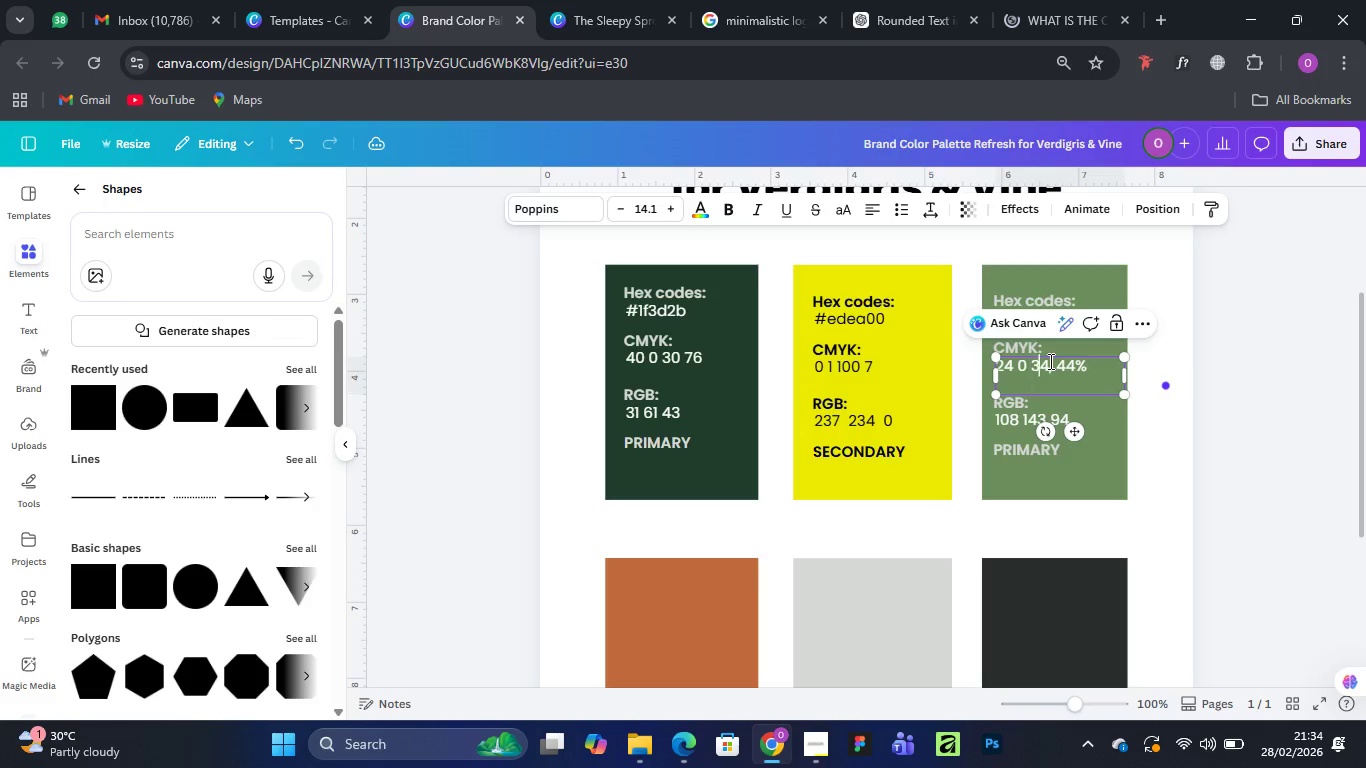 
key(ArrowRight)
 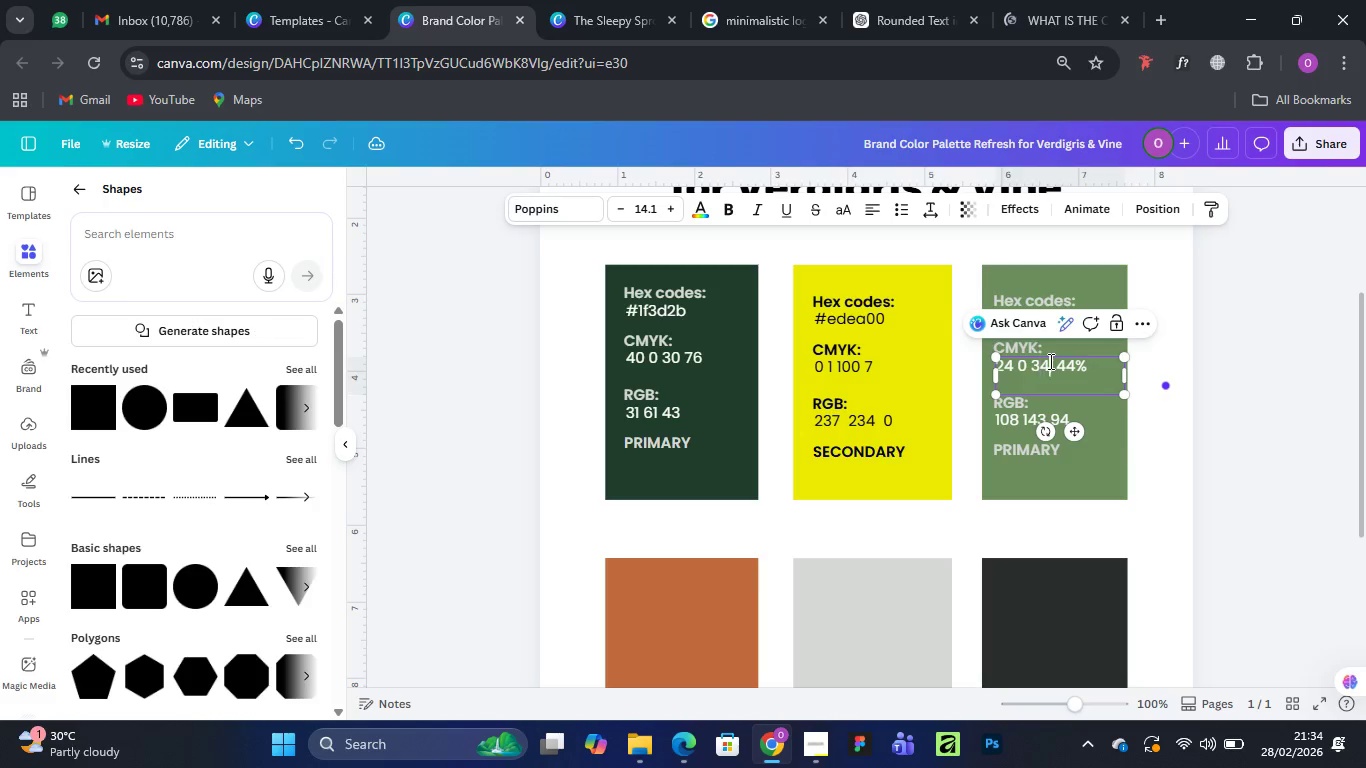 
key(ArrowRight)
 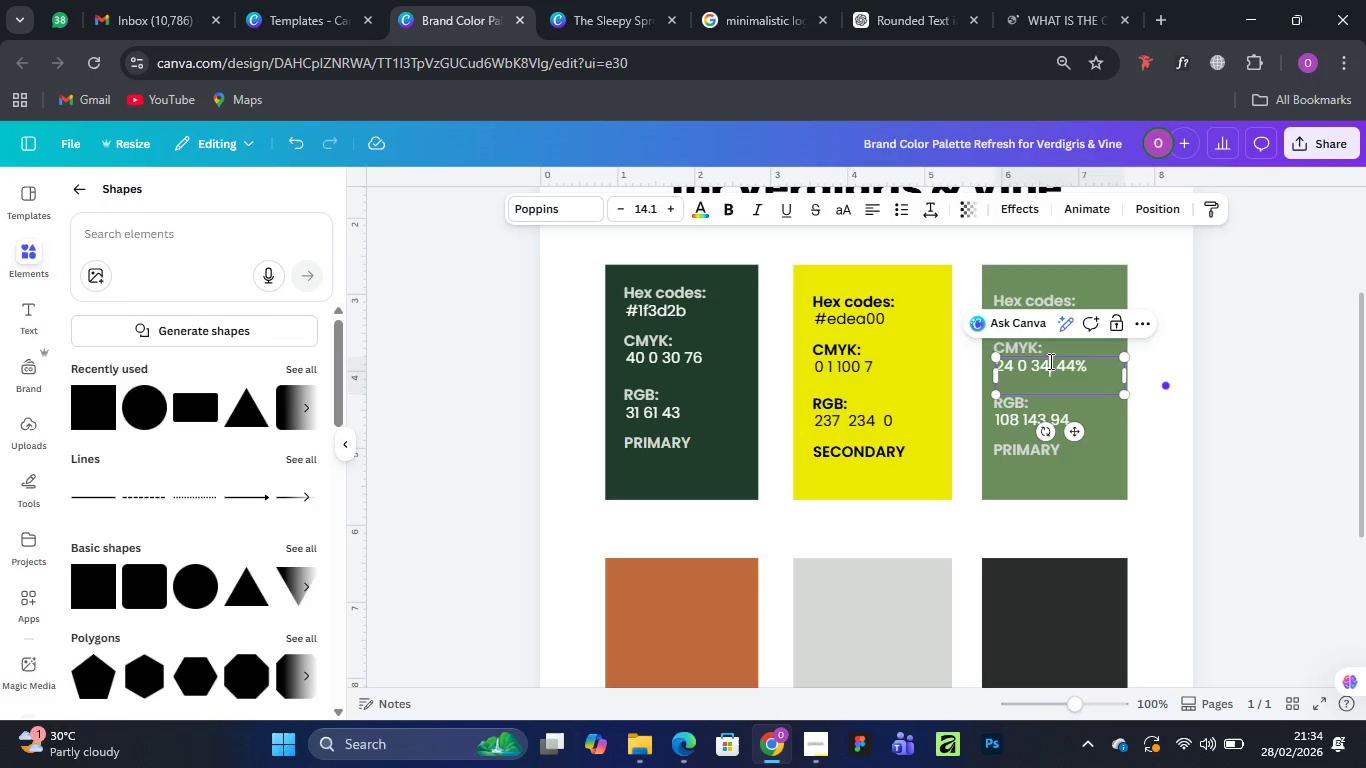 
key(ArrowRight)
 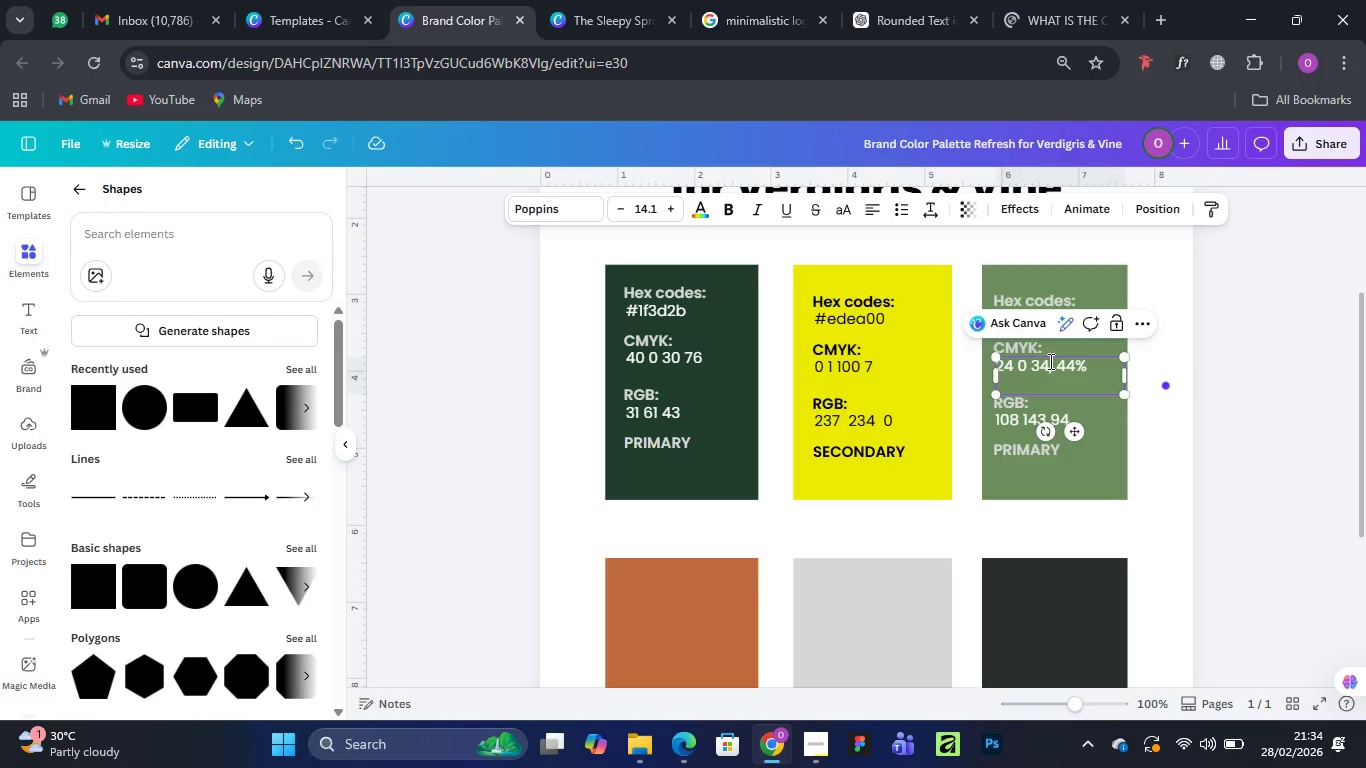 
key(Backspace)
 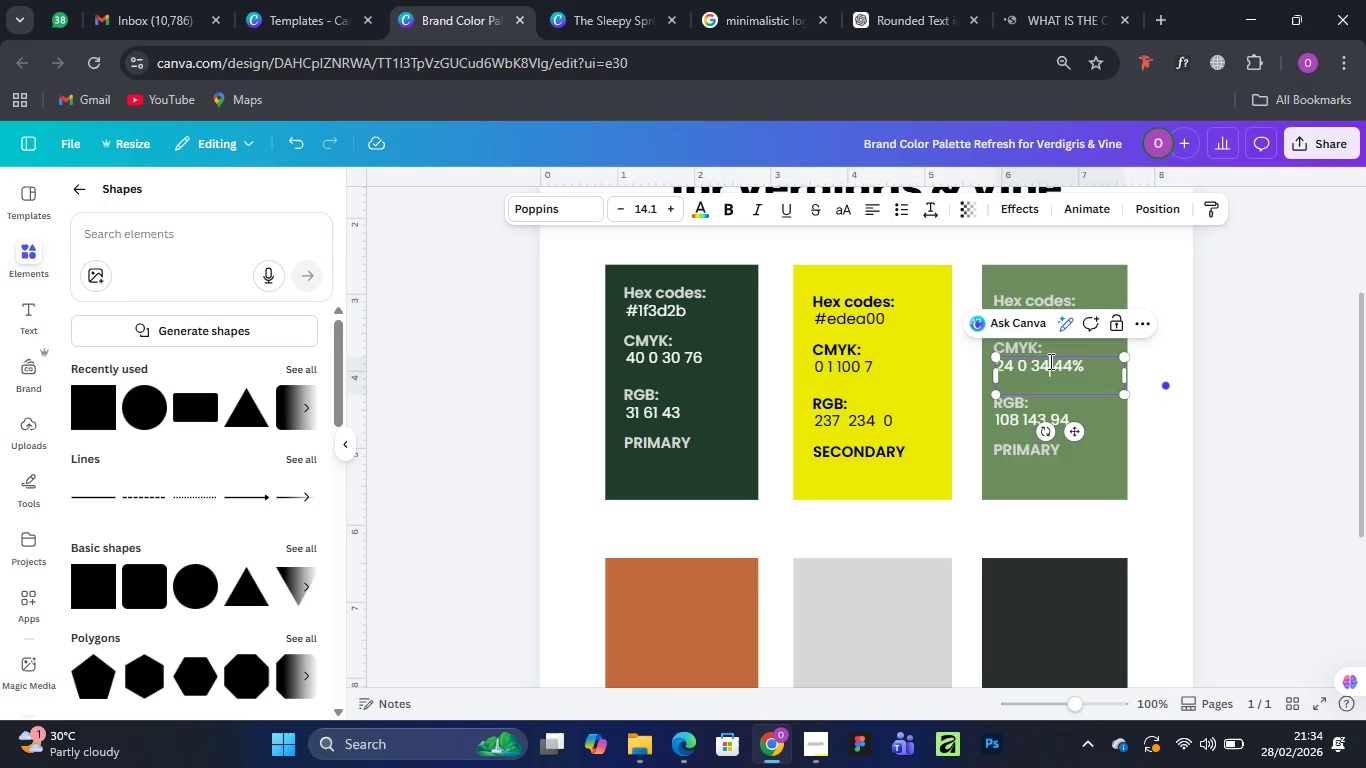 
key(ArrowRight)
 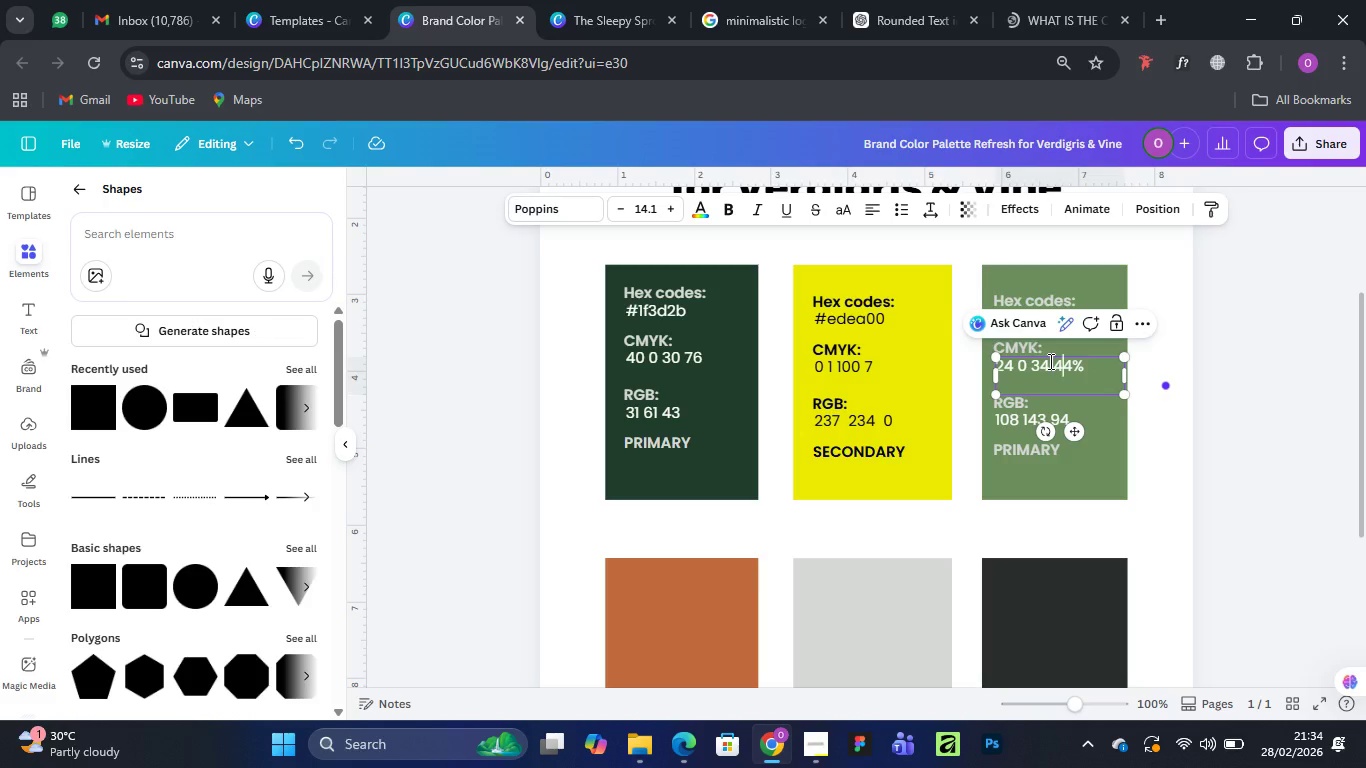 
key(ArrowRight)
 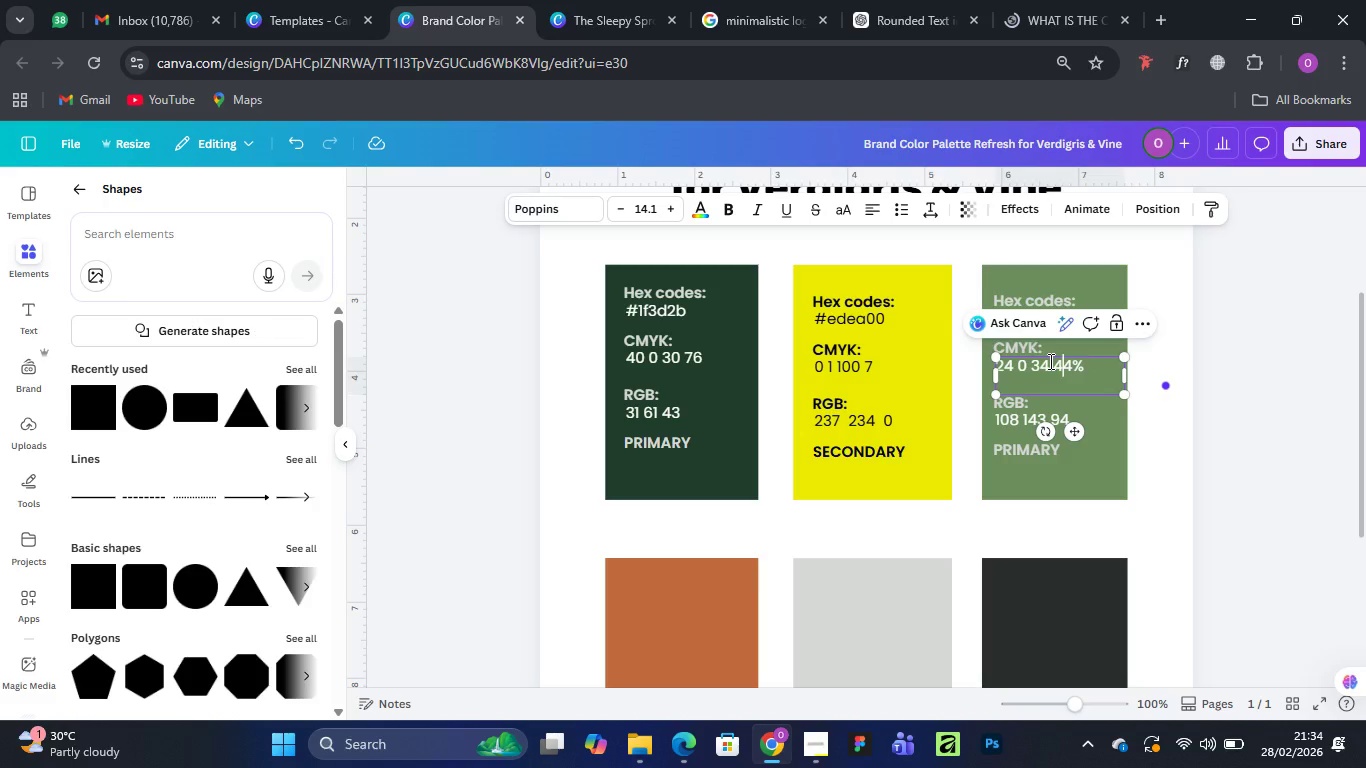 
key(ArrowRight)
 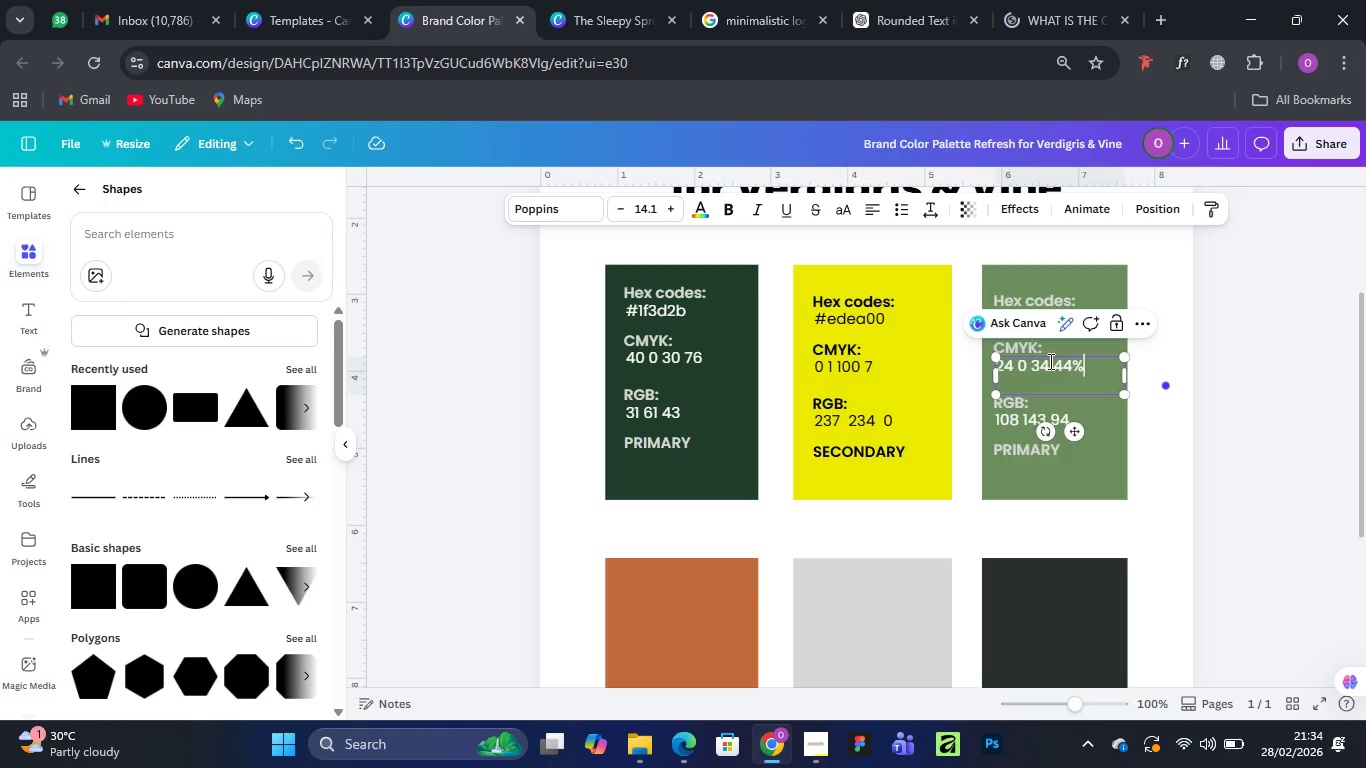 
key(ArrowRight)
 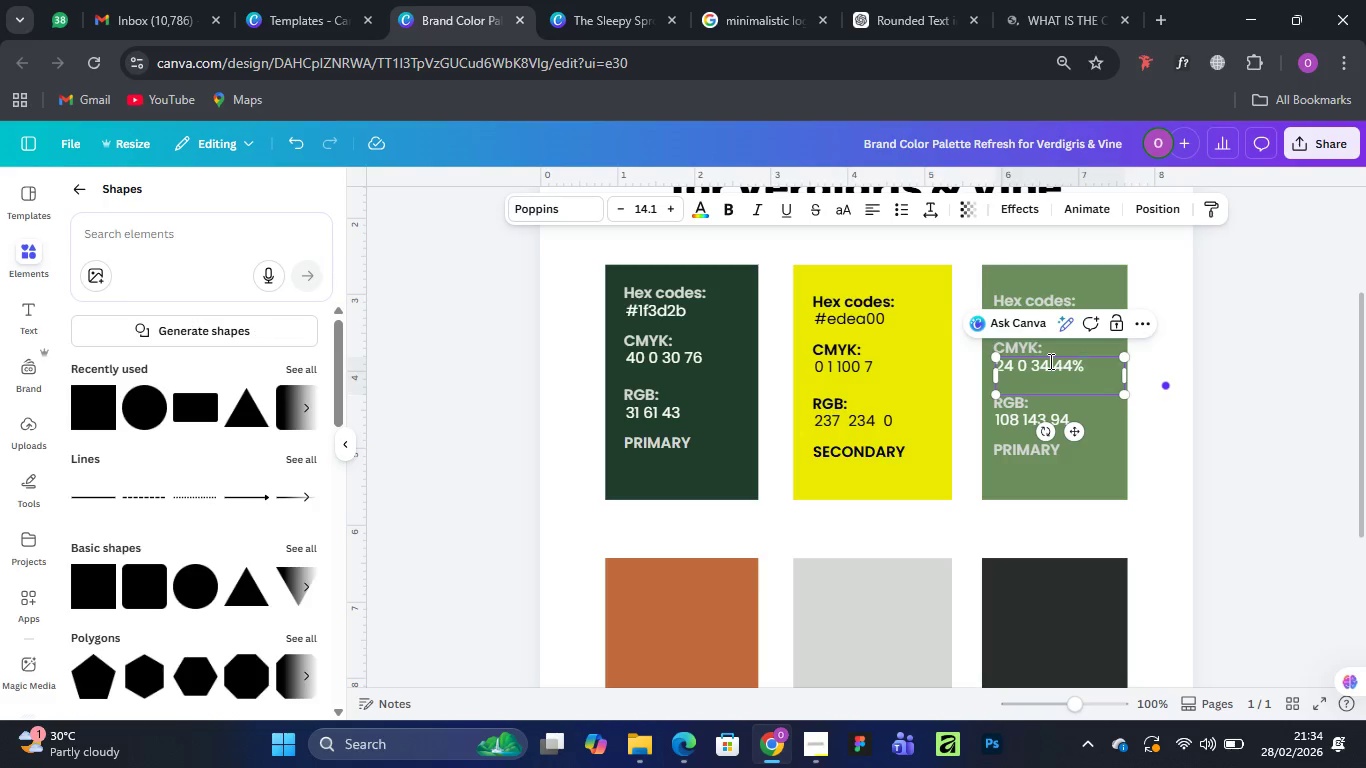 
key(Backspace)
 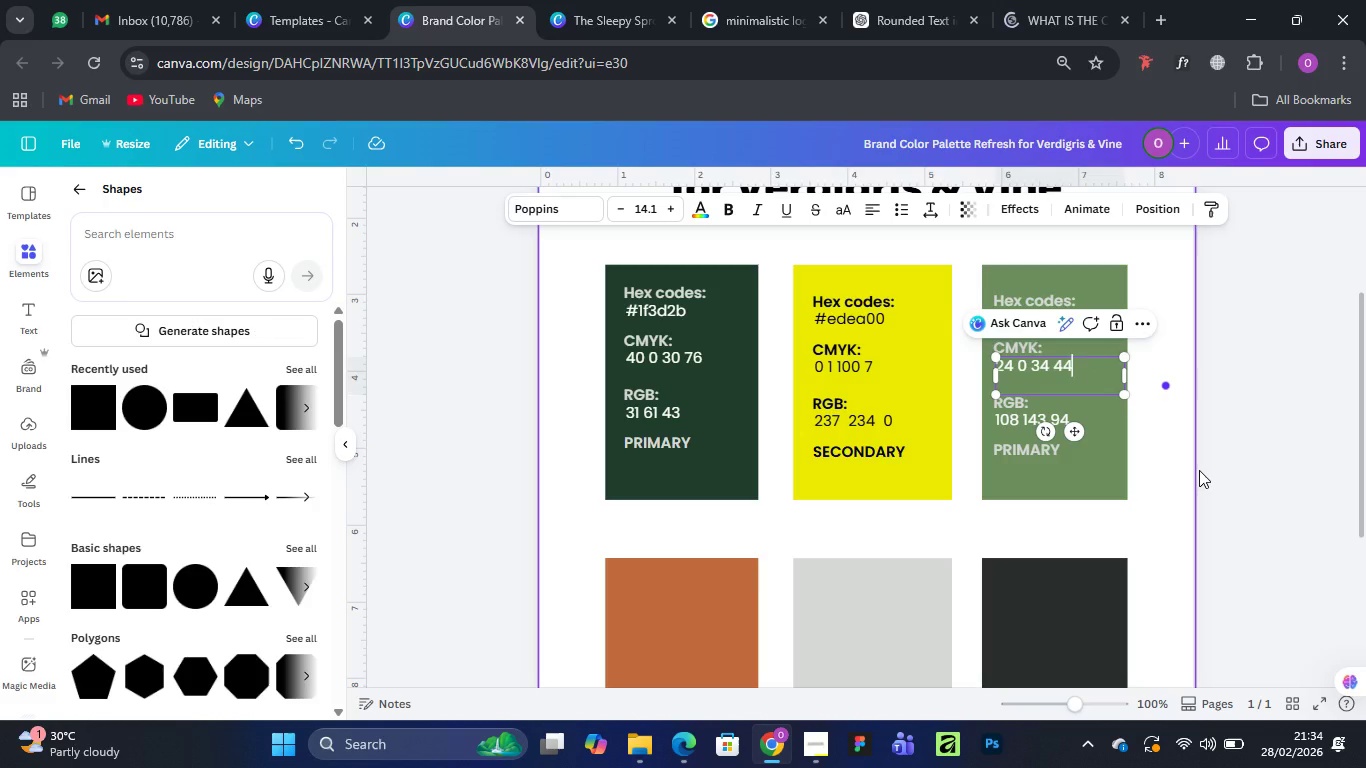 
left_click([1163, 469])
 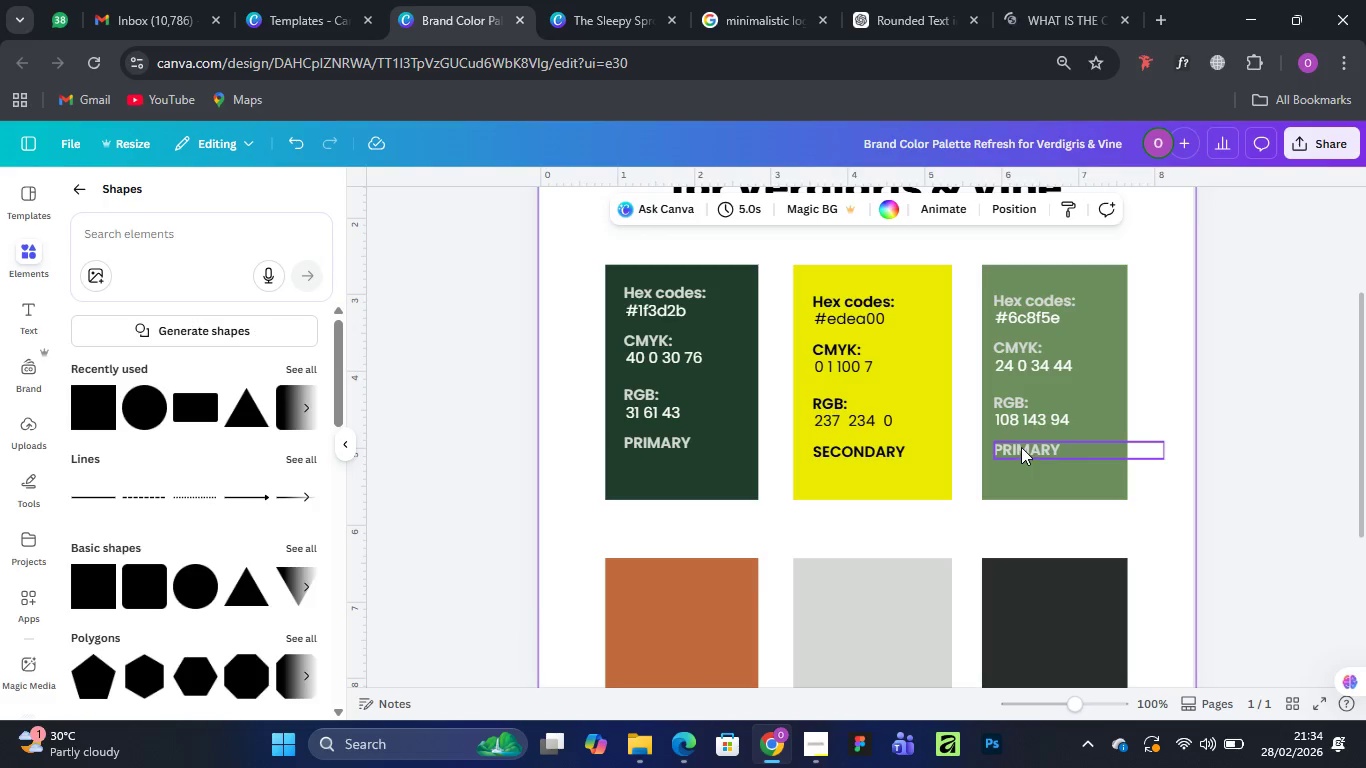 
double_click([1021, 447])
 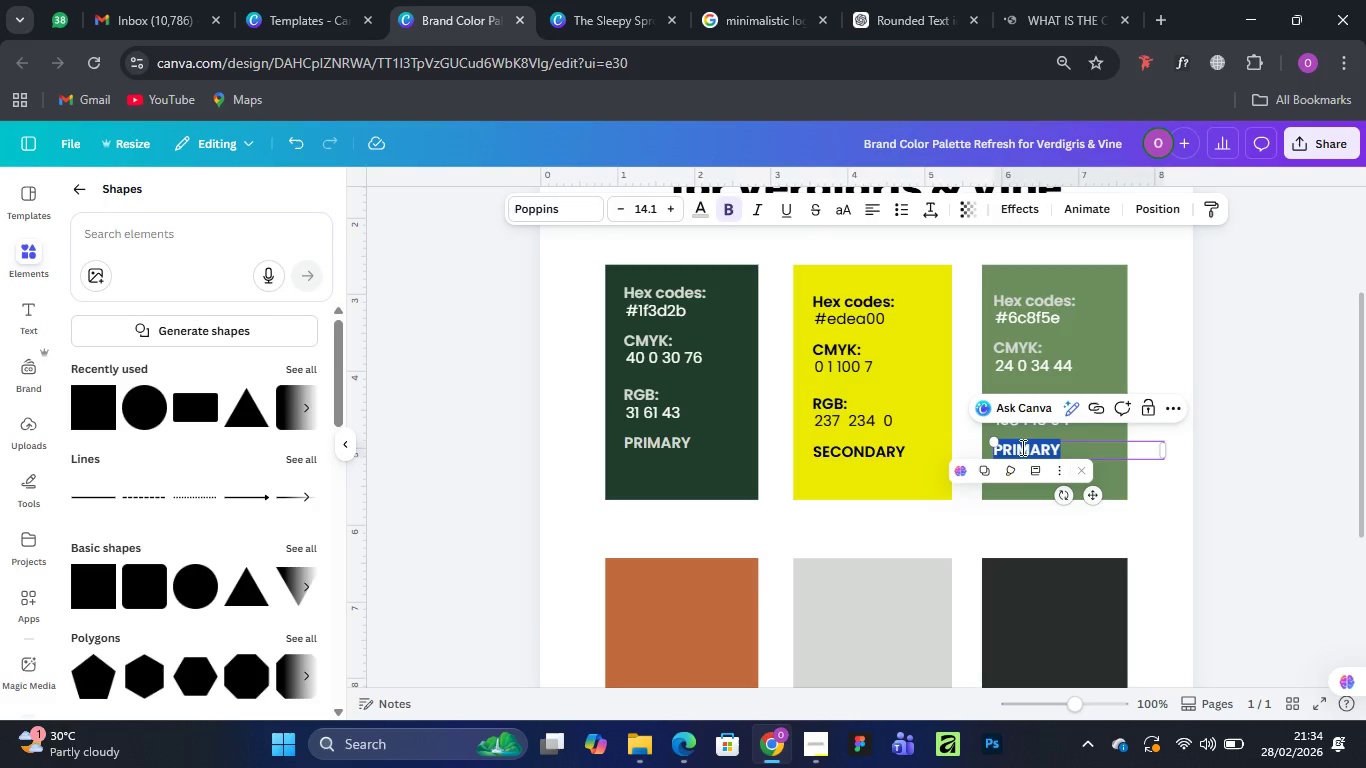 
type(SECONDARY)
 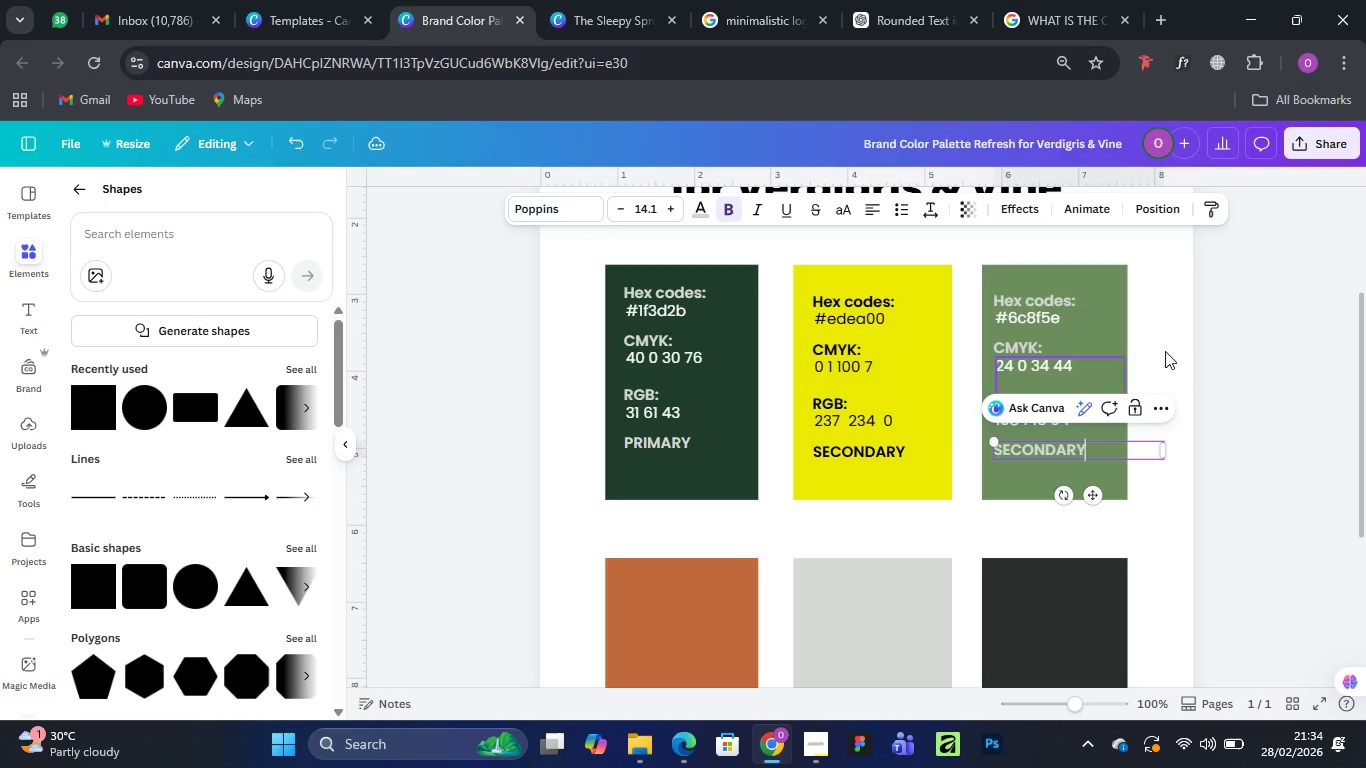 
left_click([1155, 304])
 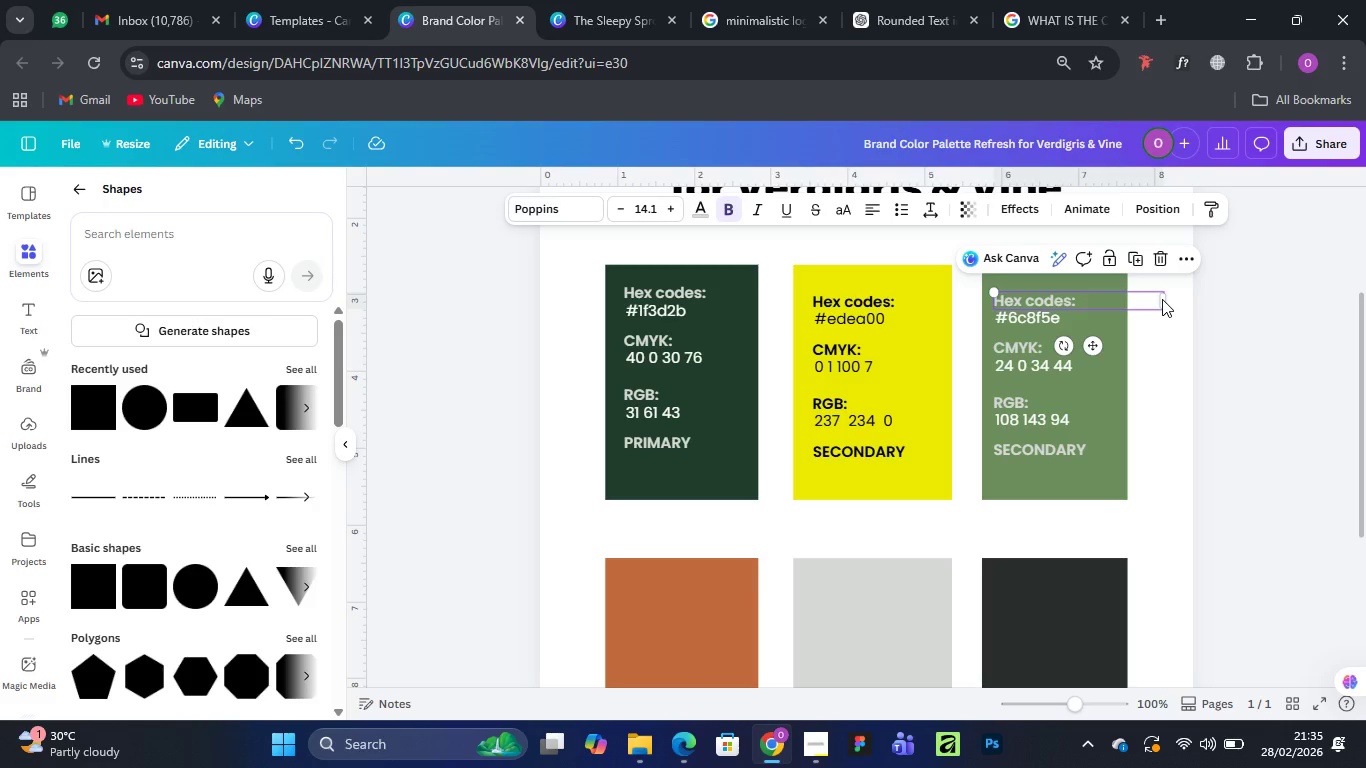 
wait(33.88)
 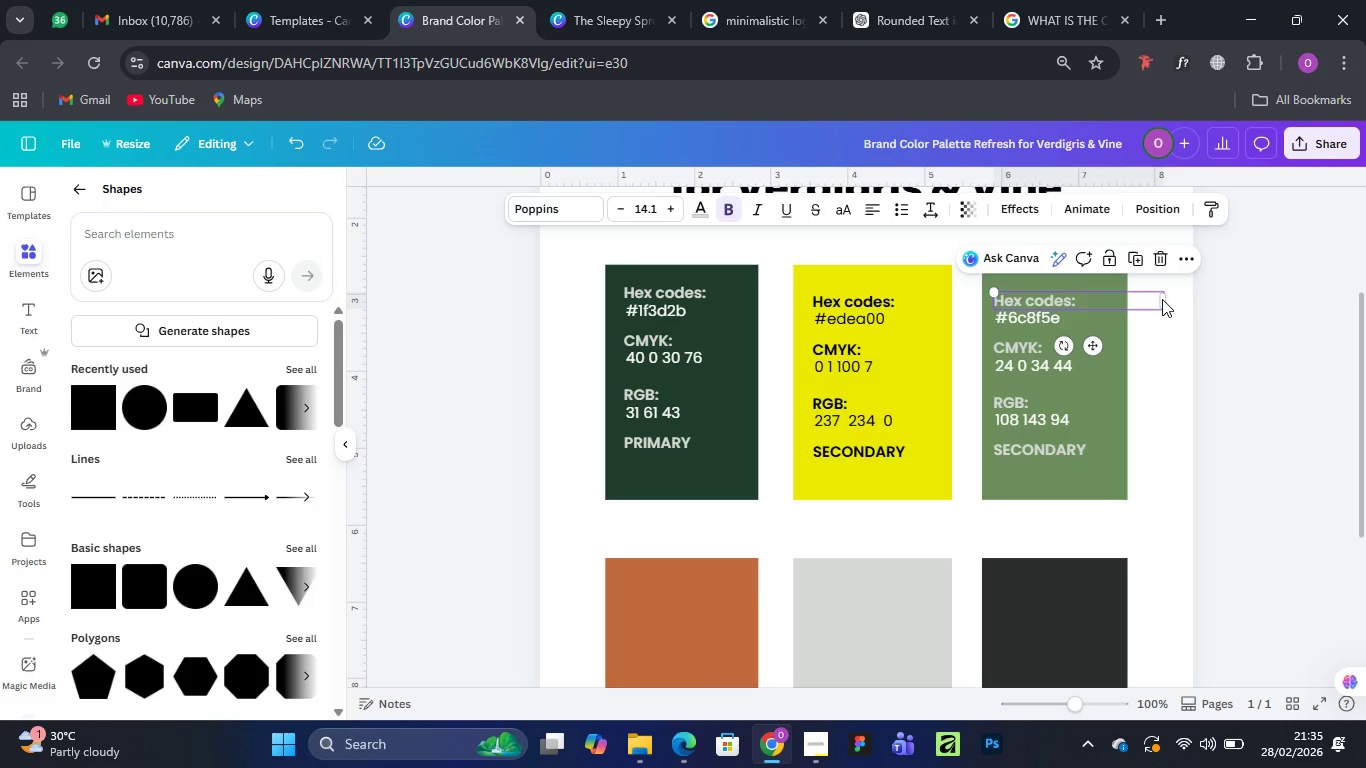 
left_click([1171, 430])
 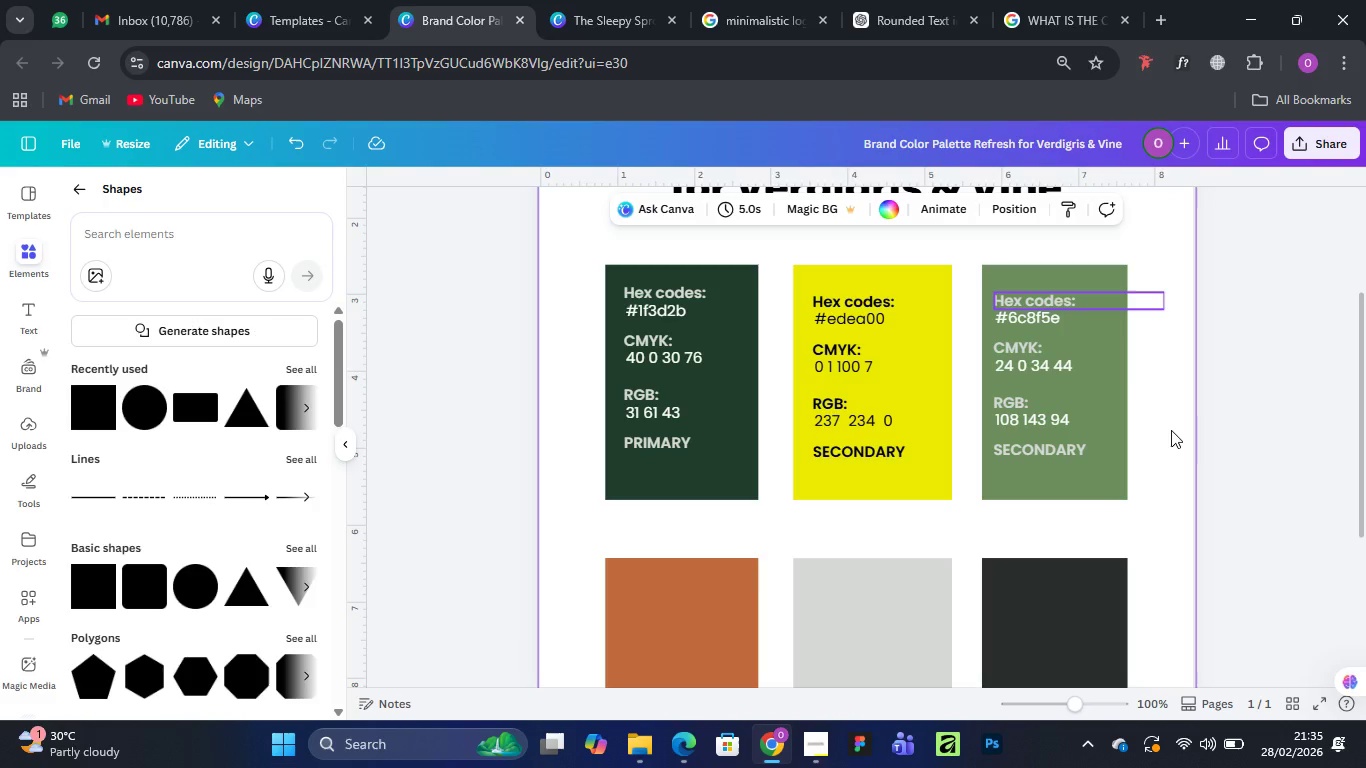 
left_click([1083, 299])
 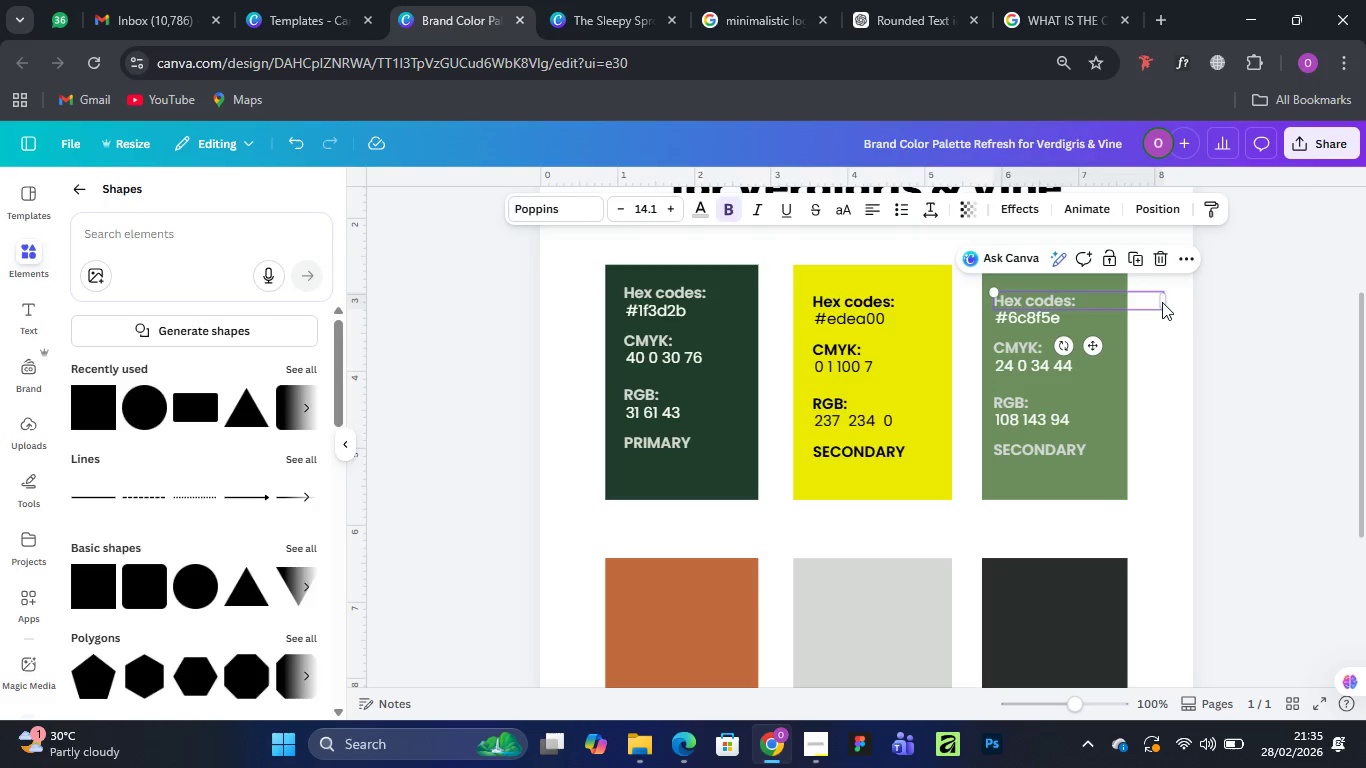 
left_click_drag(start_coordinate=[1168, 302], to_coordinate=[1113, 300])
 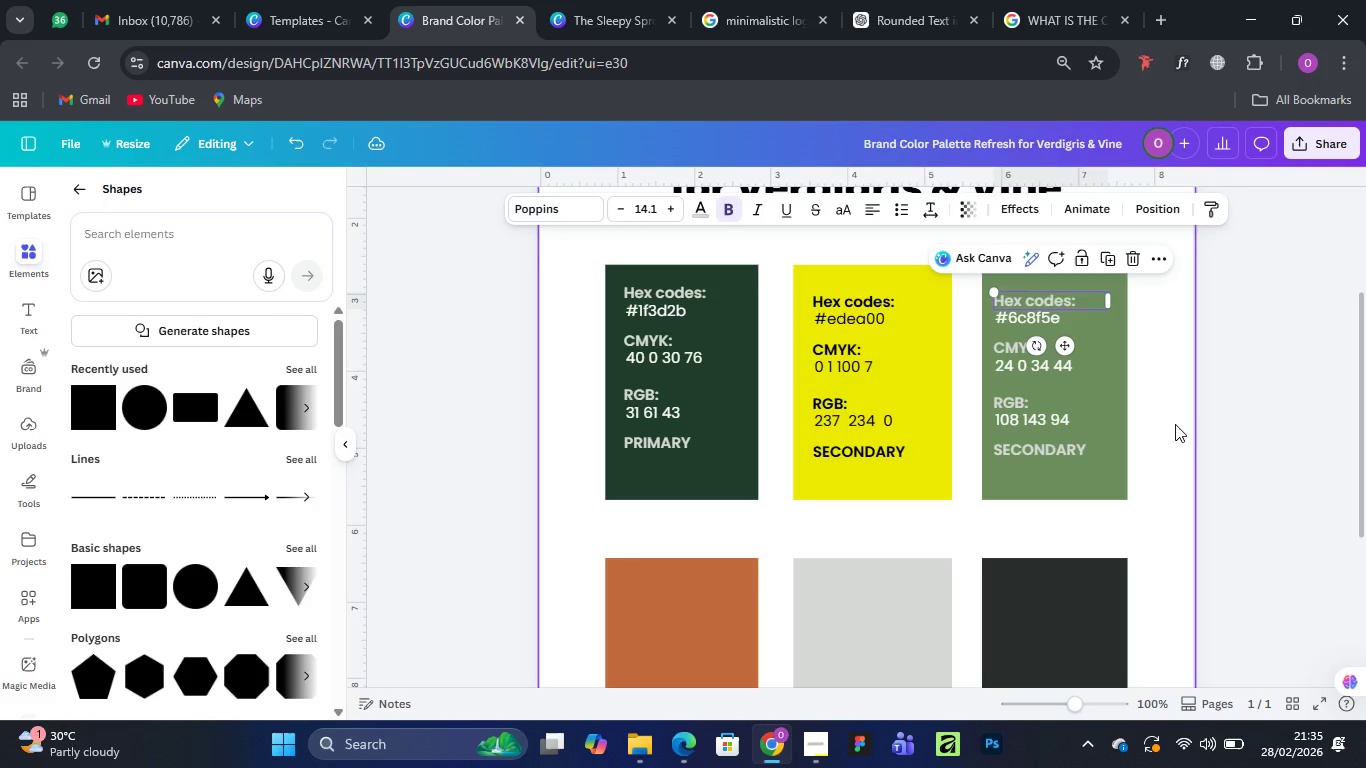 
left_click([1175, 424])
 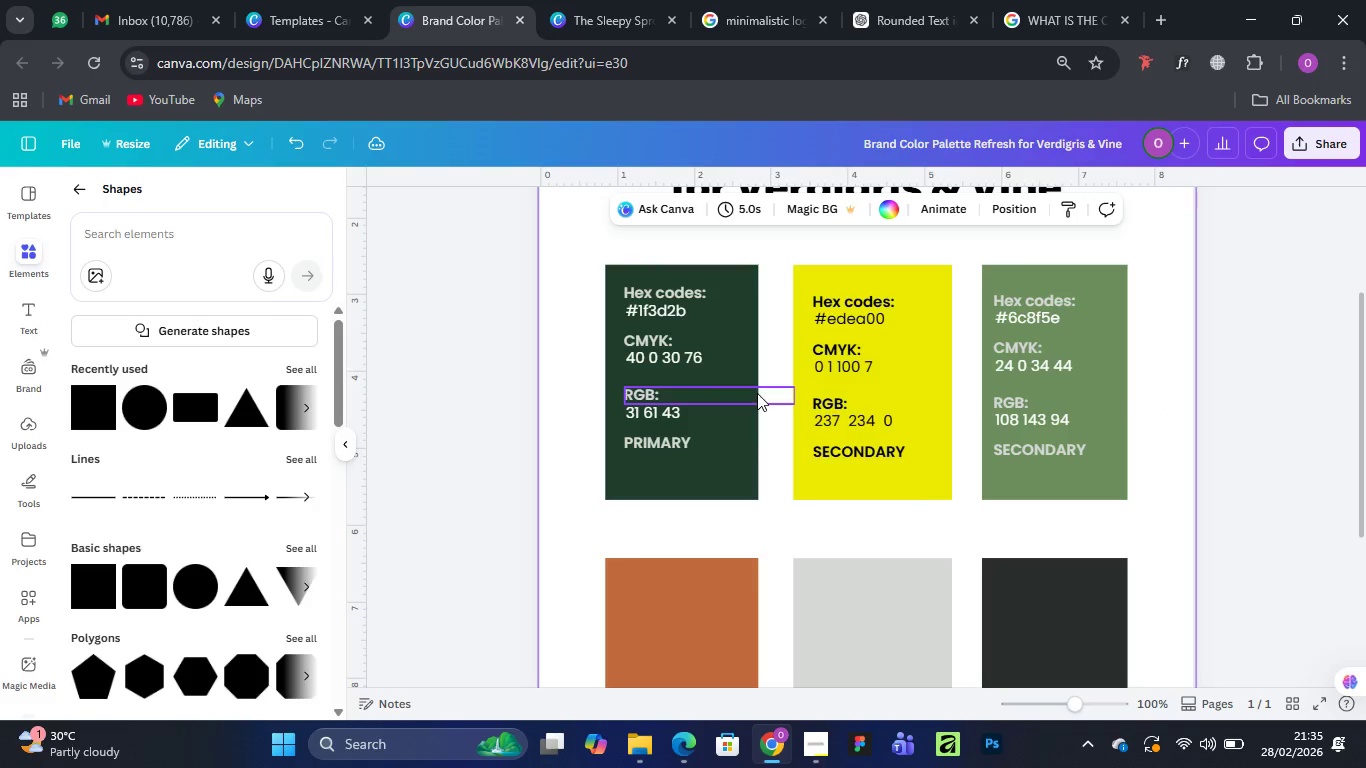 
scroll: coordinate [784, 427], scroll_direction: down, amount: 1.0
 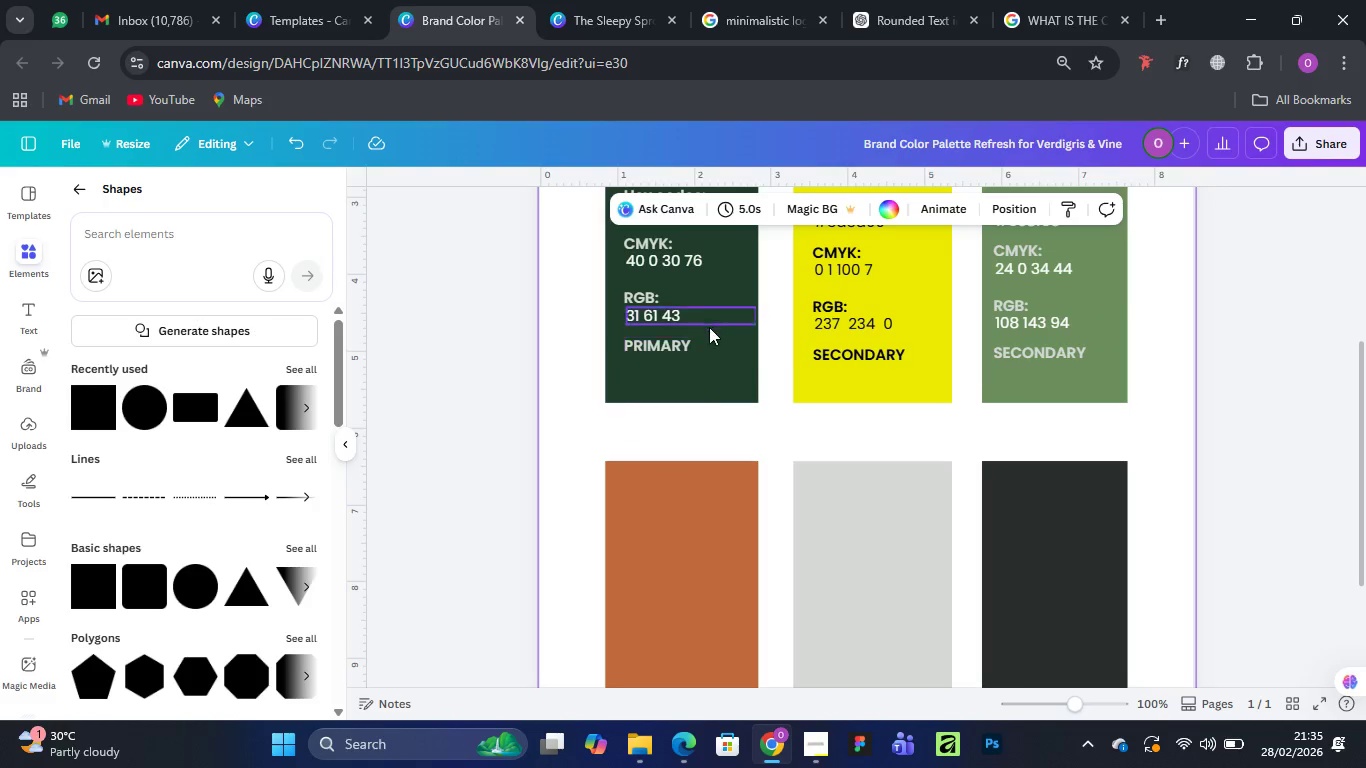 
scroll: coordinate [710, 328], scroll_direction: up, amount: 1.0
 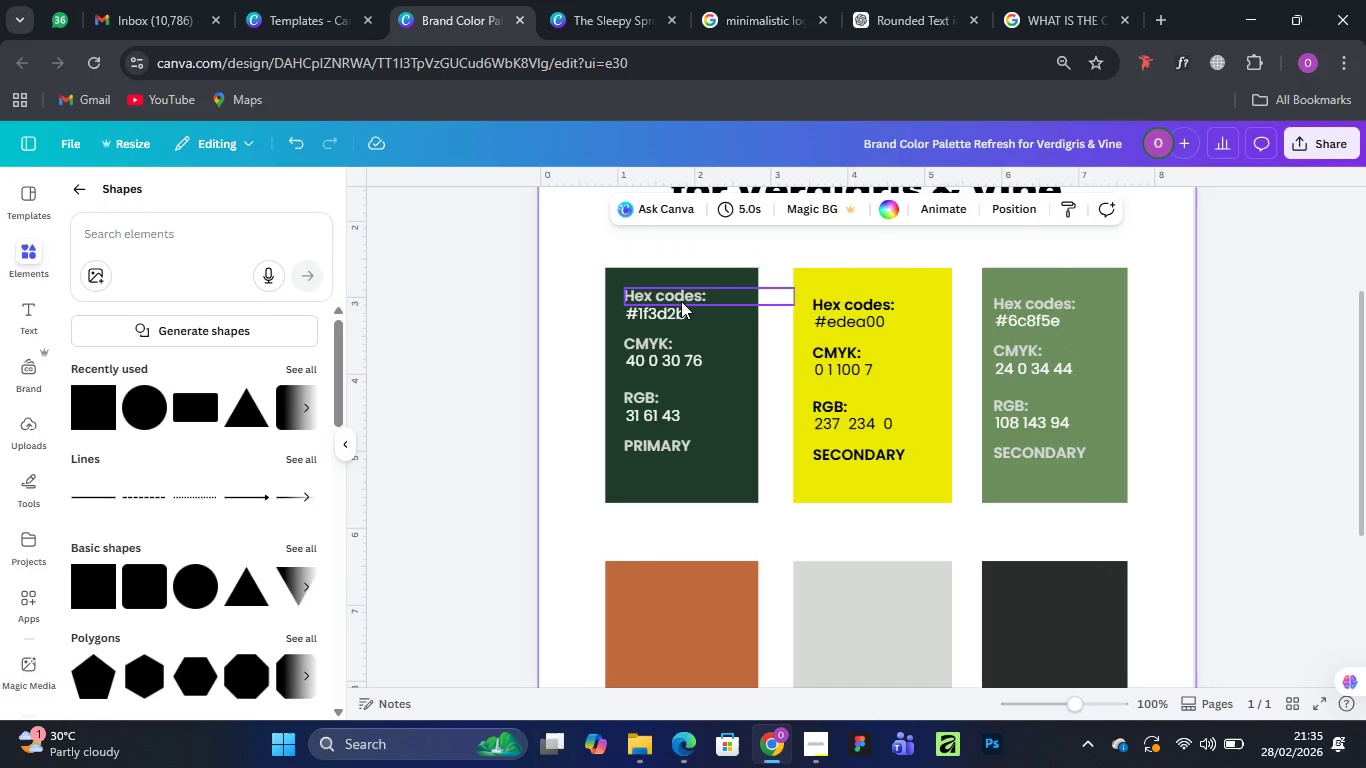 
left_click([681, 300])
 